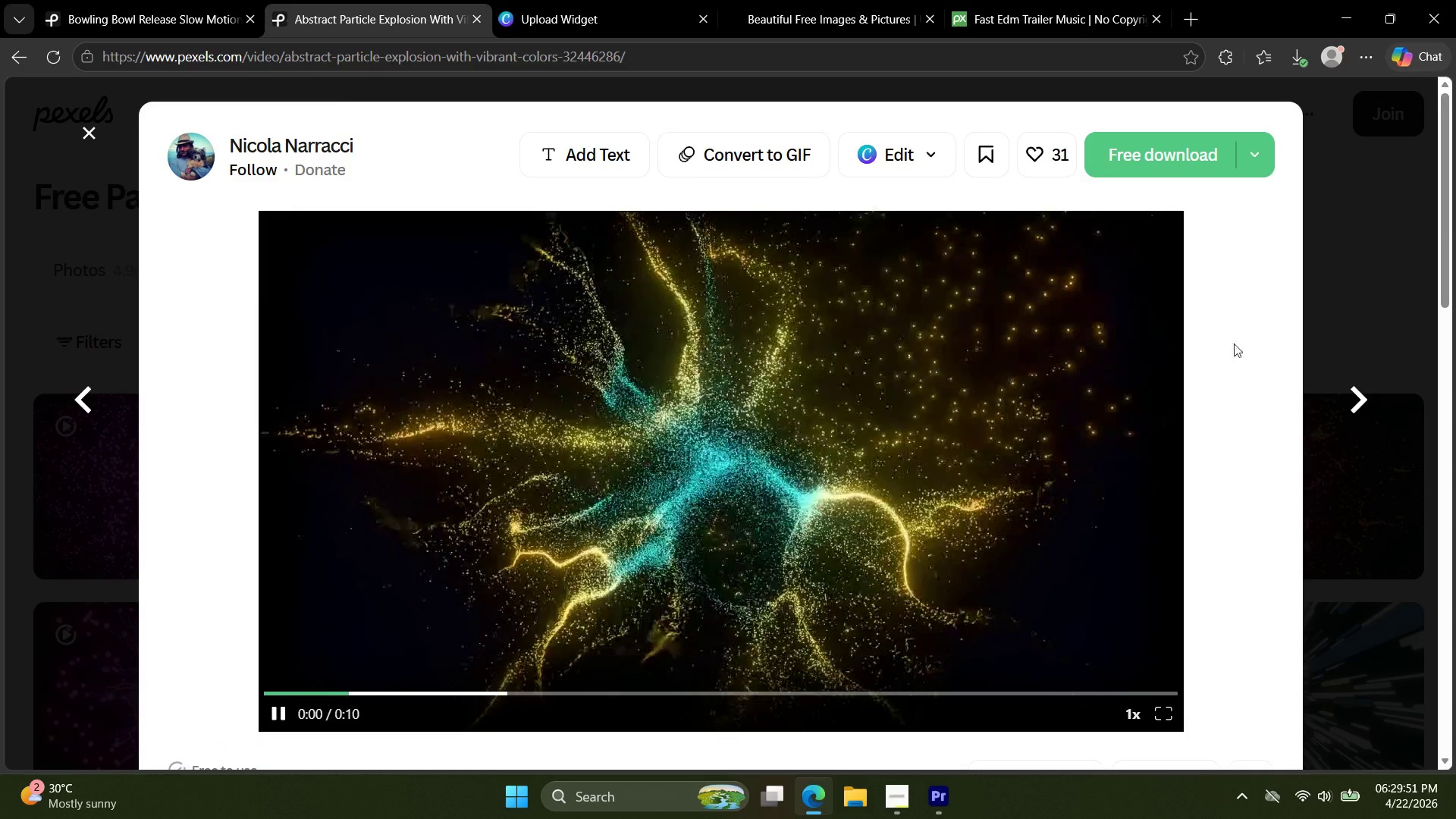 
left_click([1344, 482])
 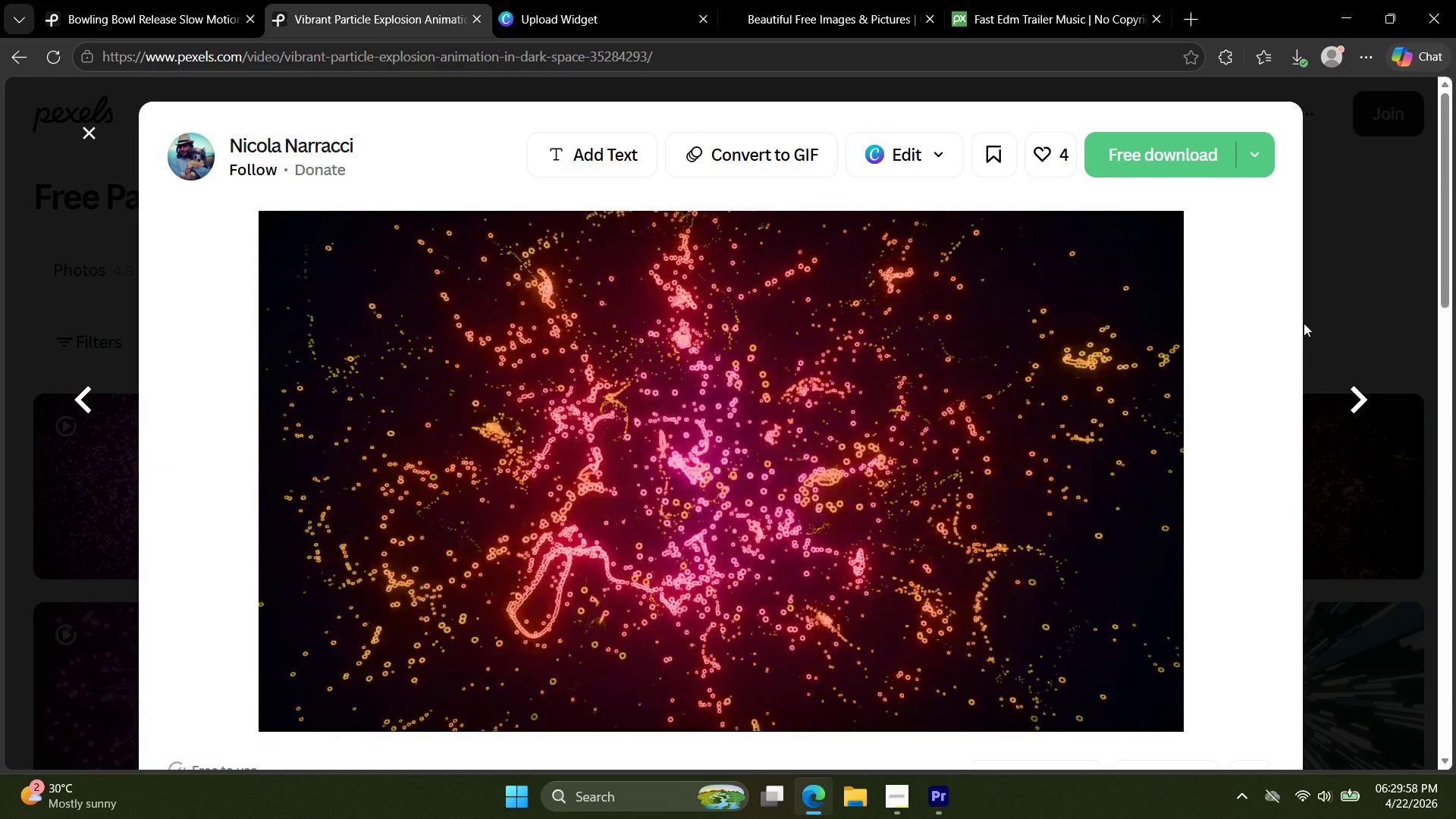 
left_click([1333, 306])
 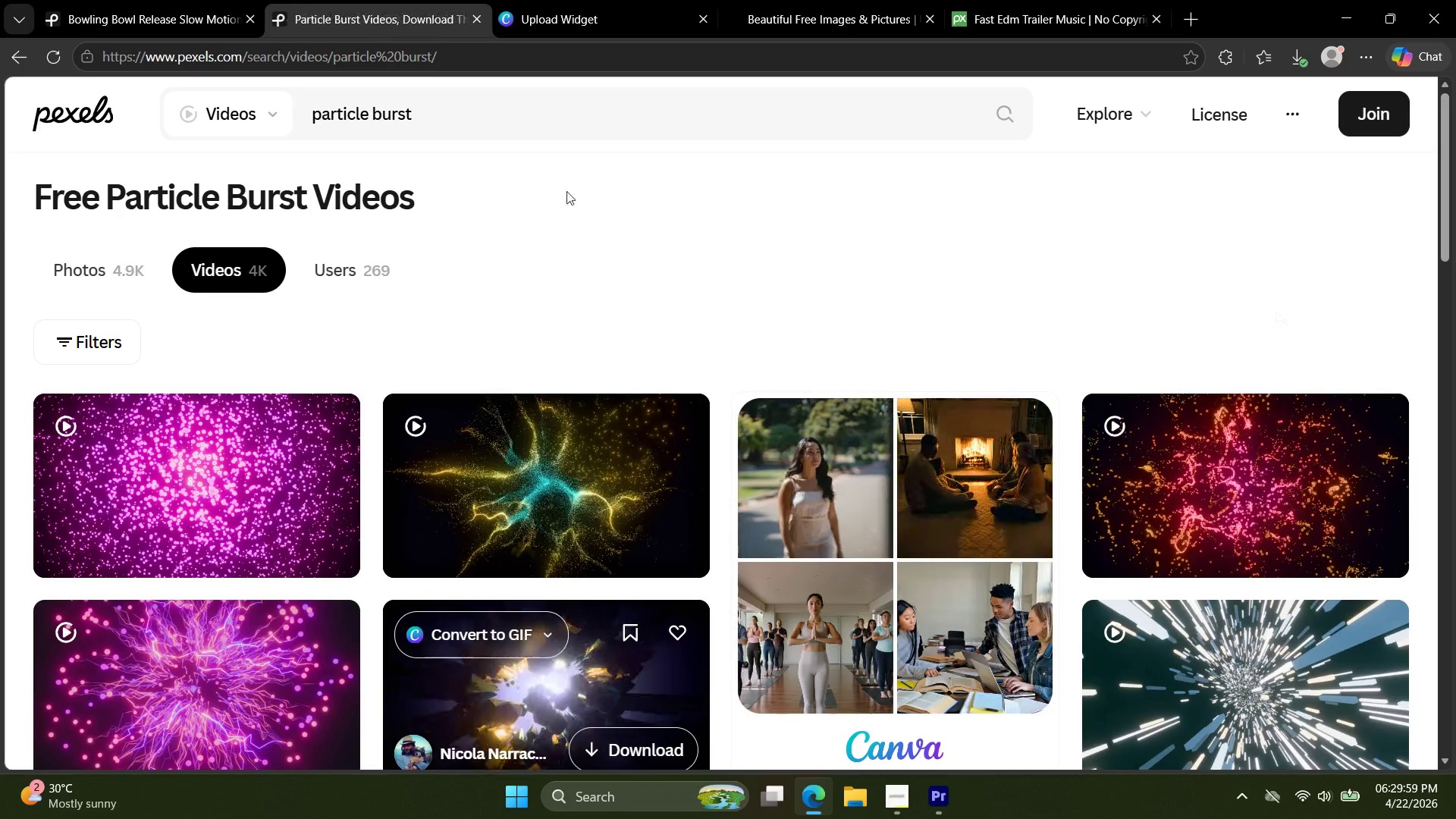 
left_click([566, 124])
 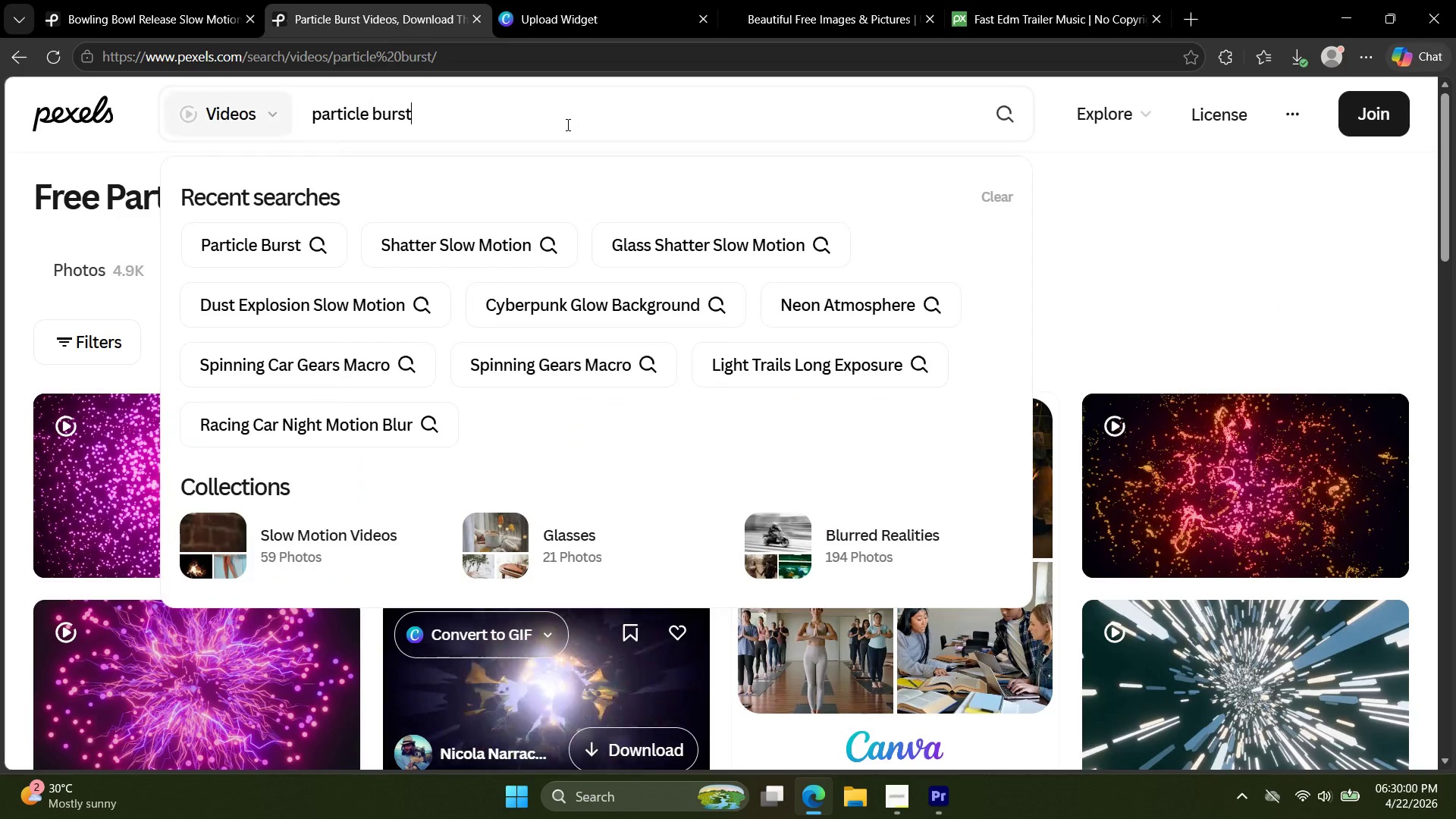 
type( slow mo)
 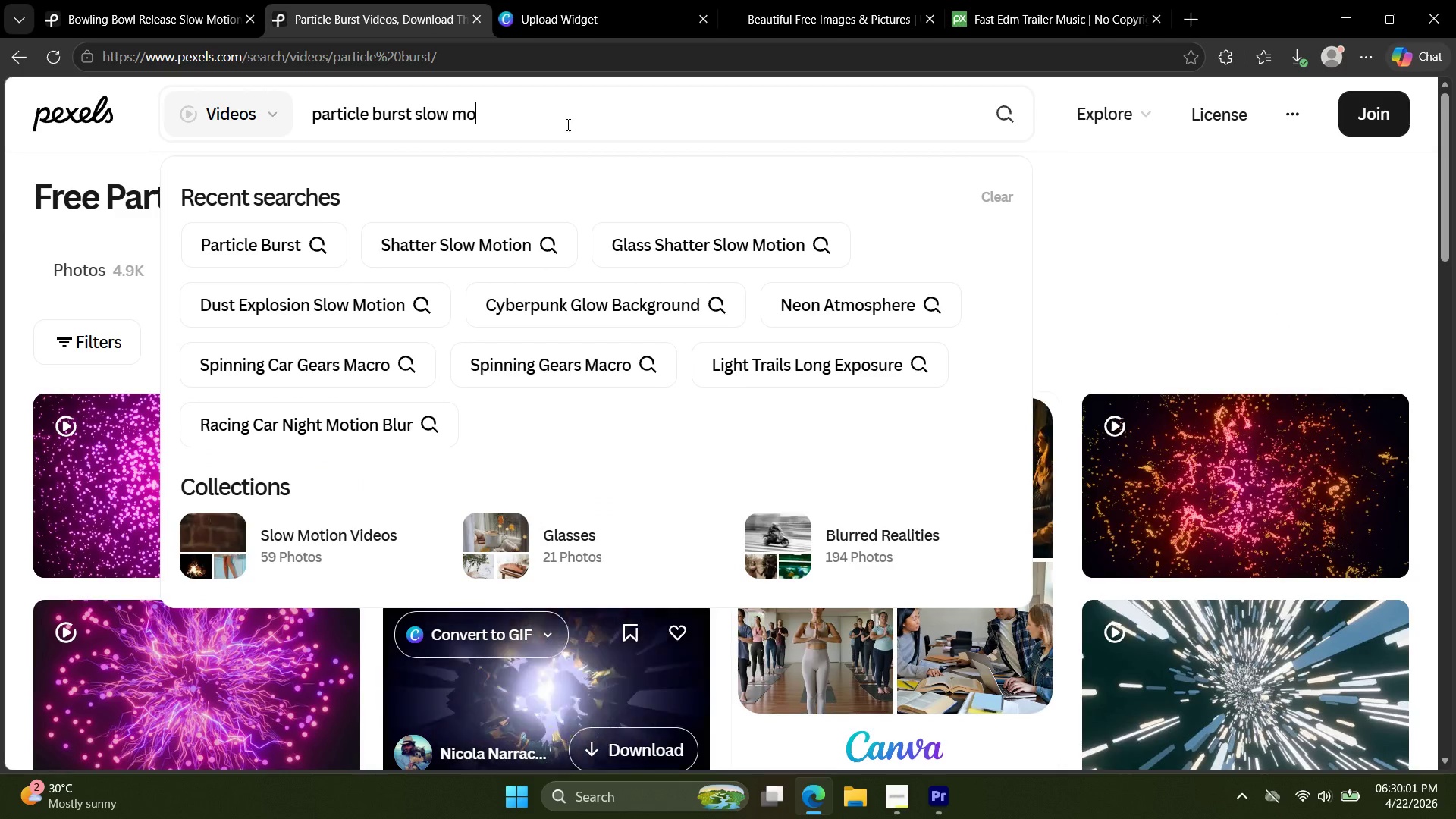 
key(Enter)
 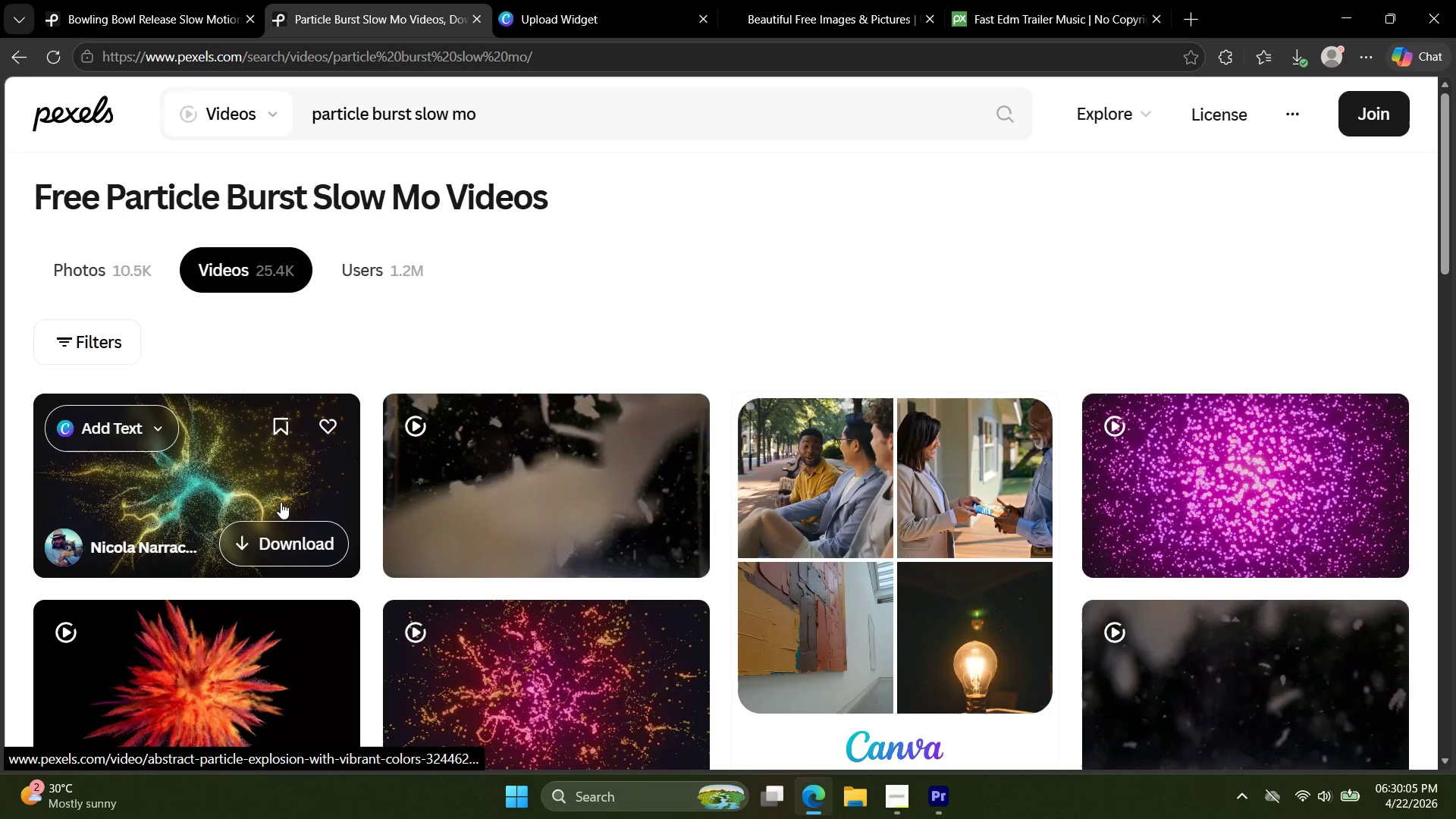 
wait(5.59)
 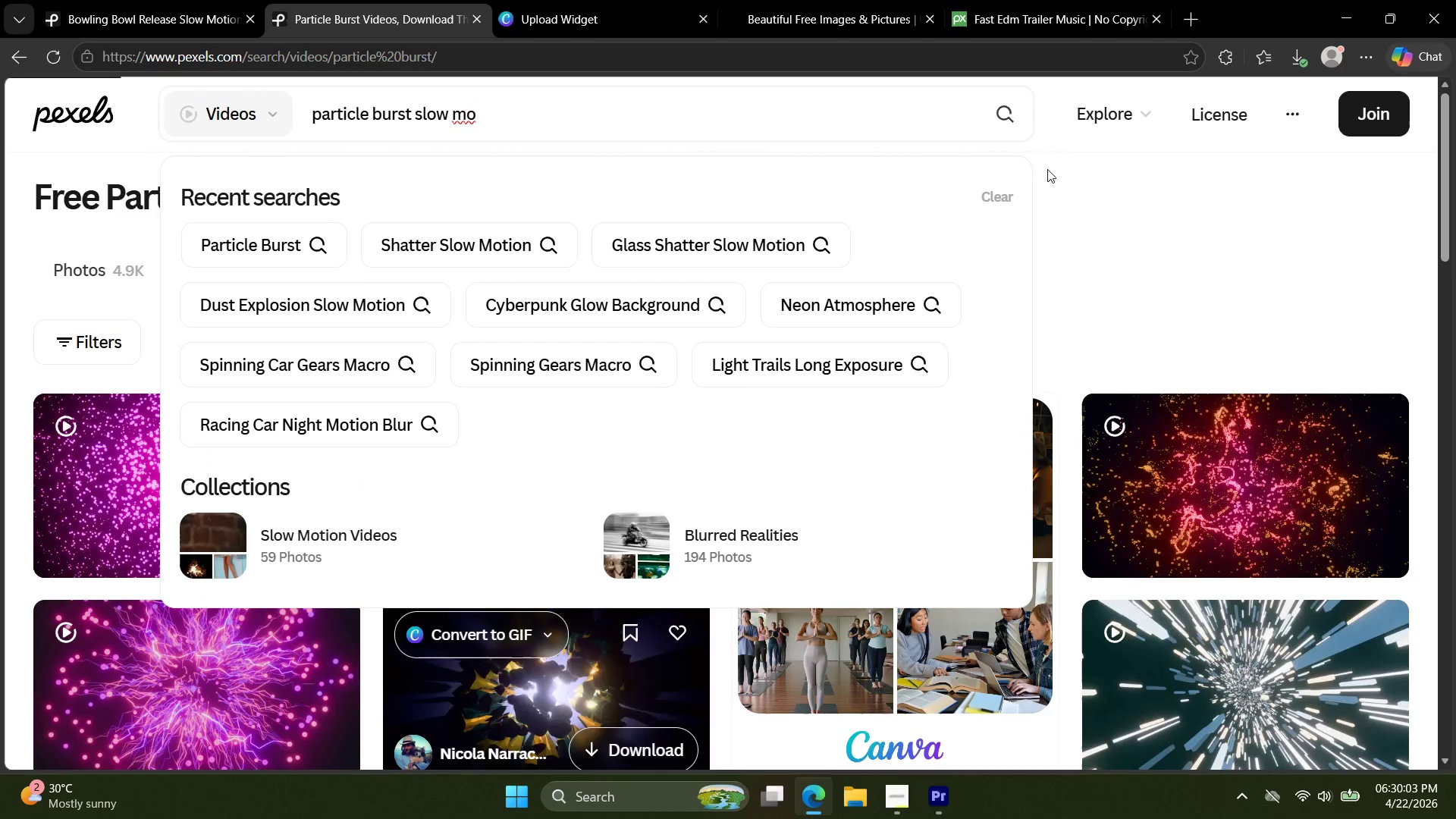 
left_click([241, 676])
 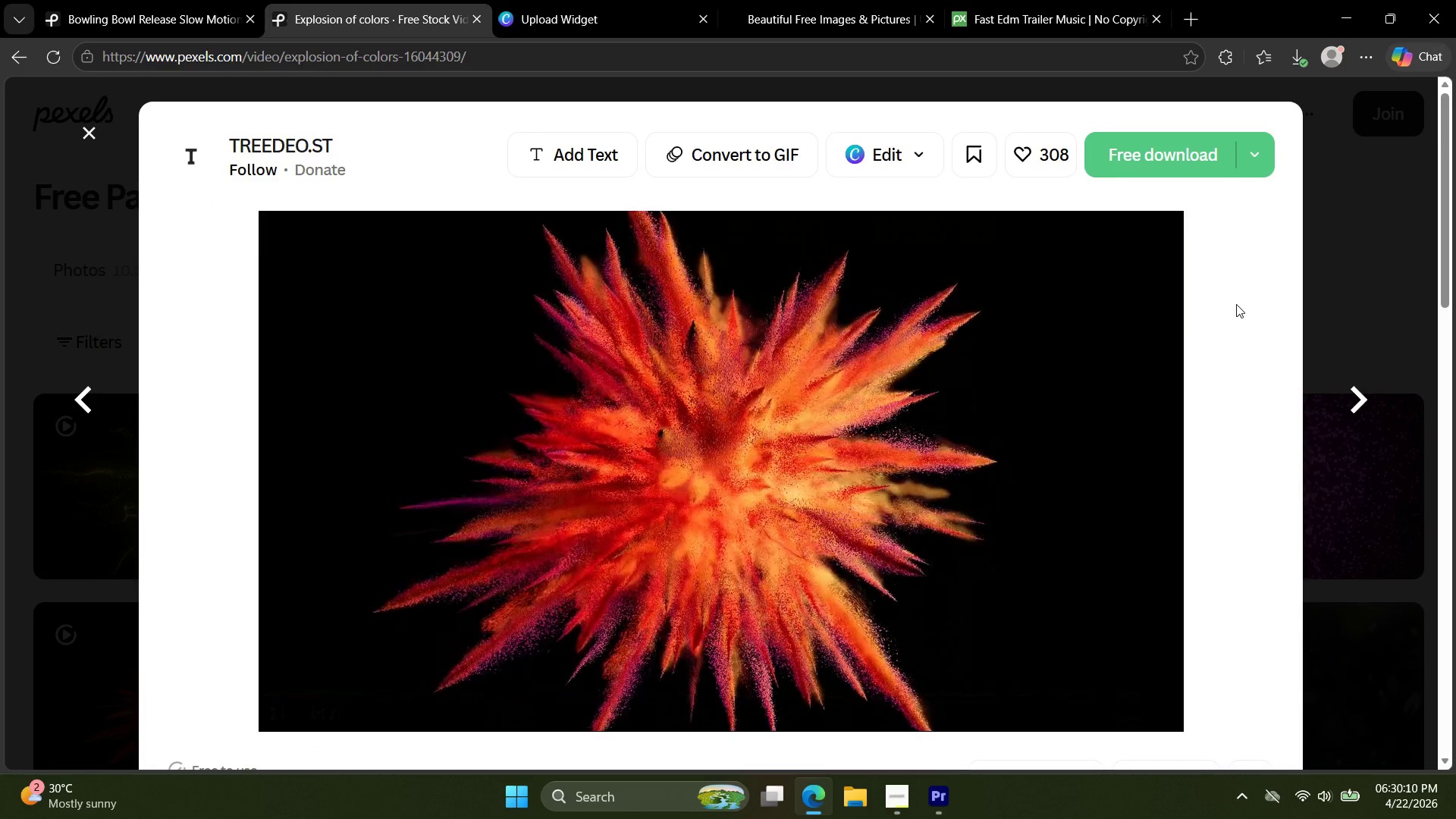 
left_click([1148, 166])
 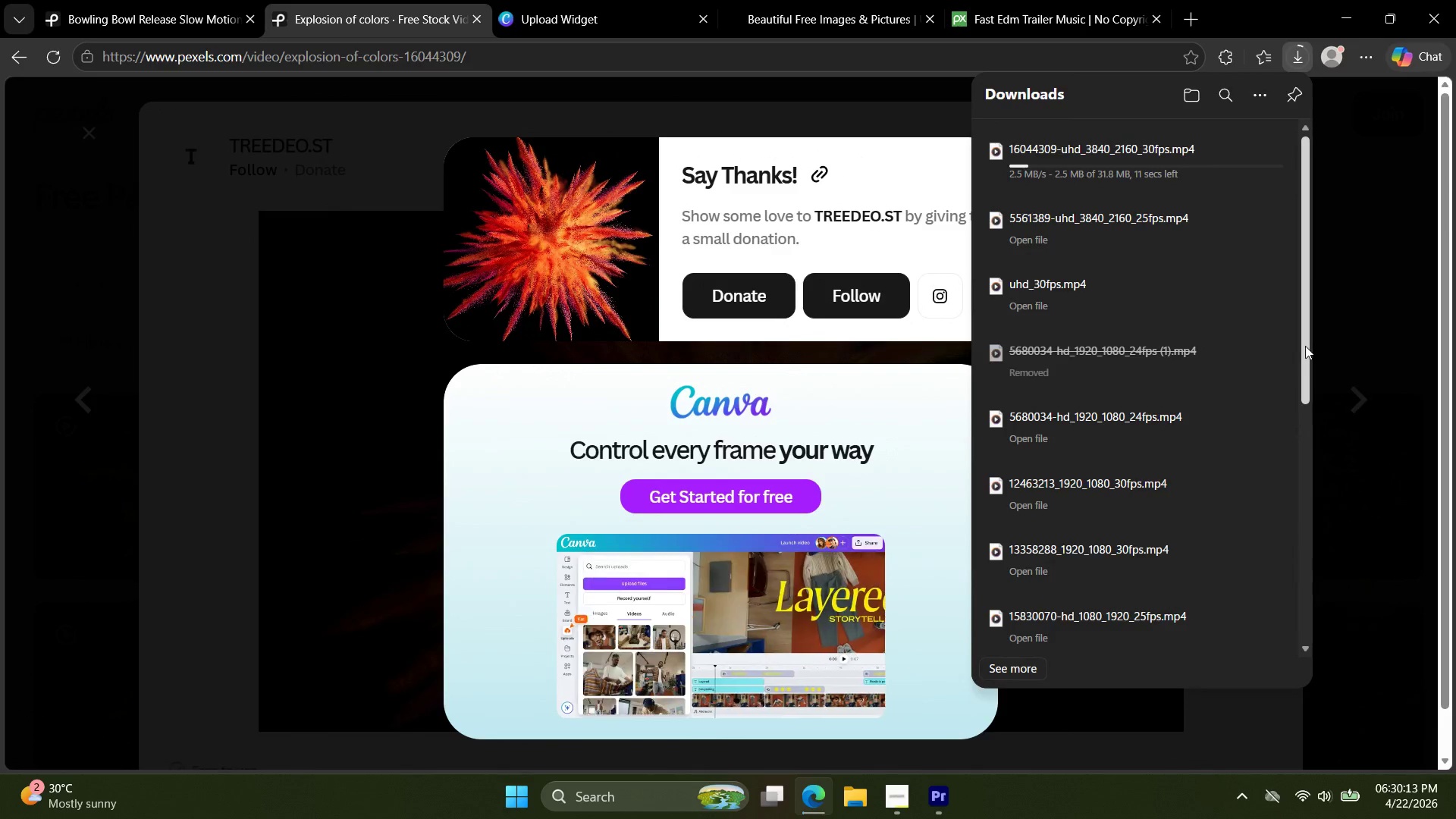 
key(Escape)
 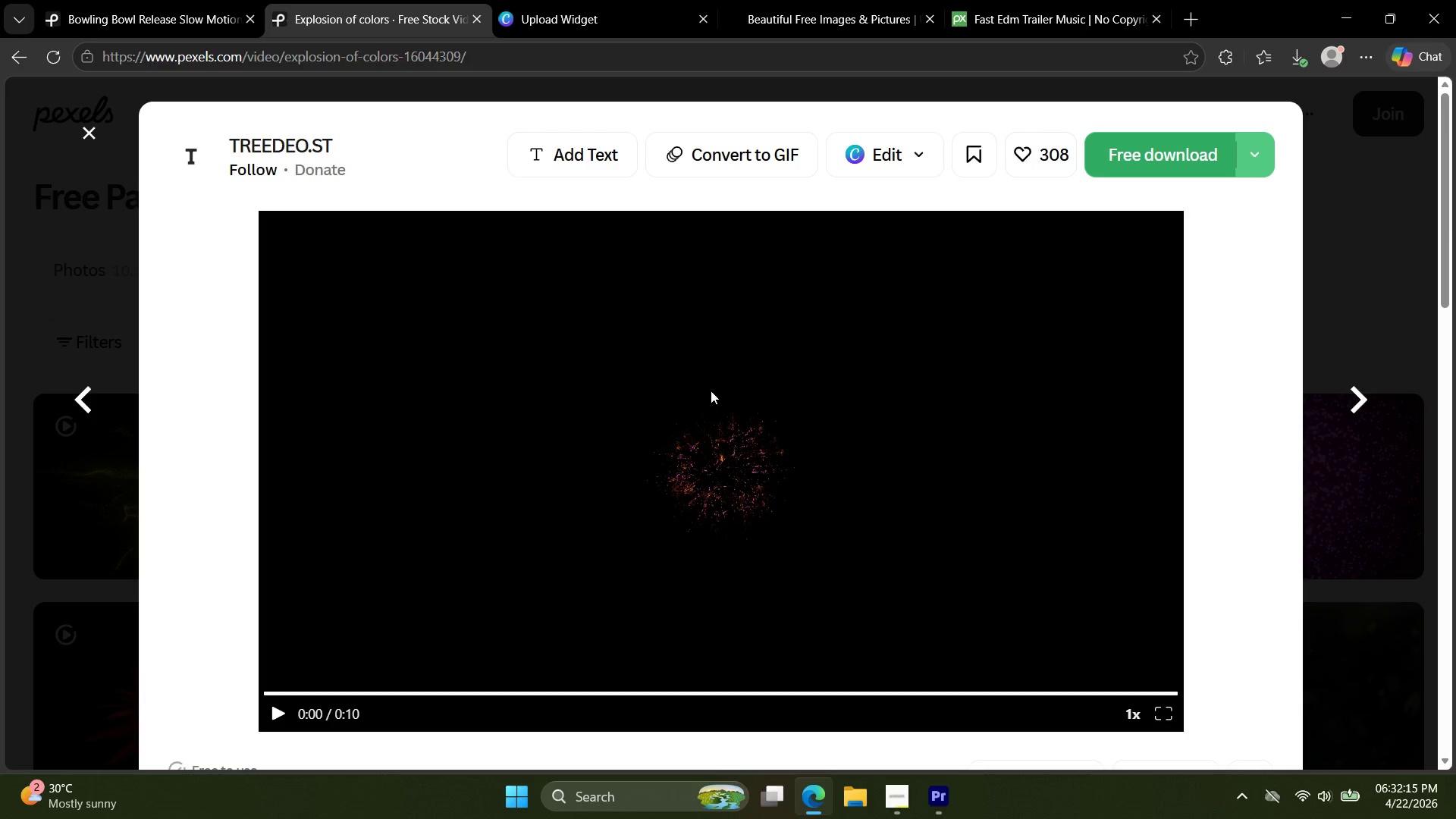 
wait(126.7)
 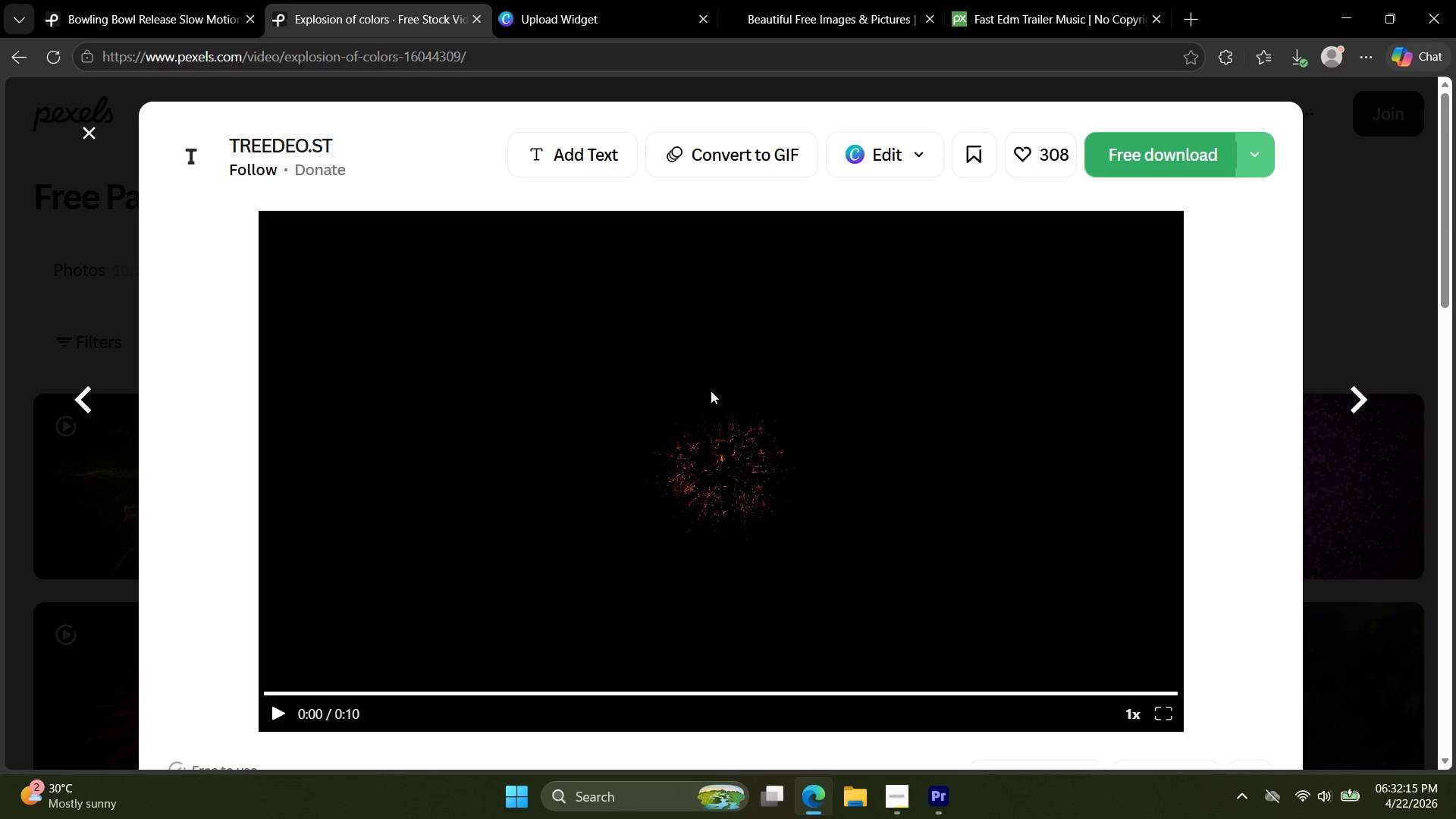 
left_click([946, 813])
 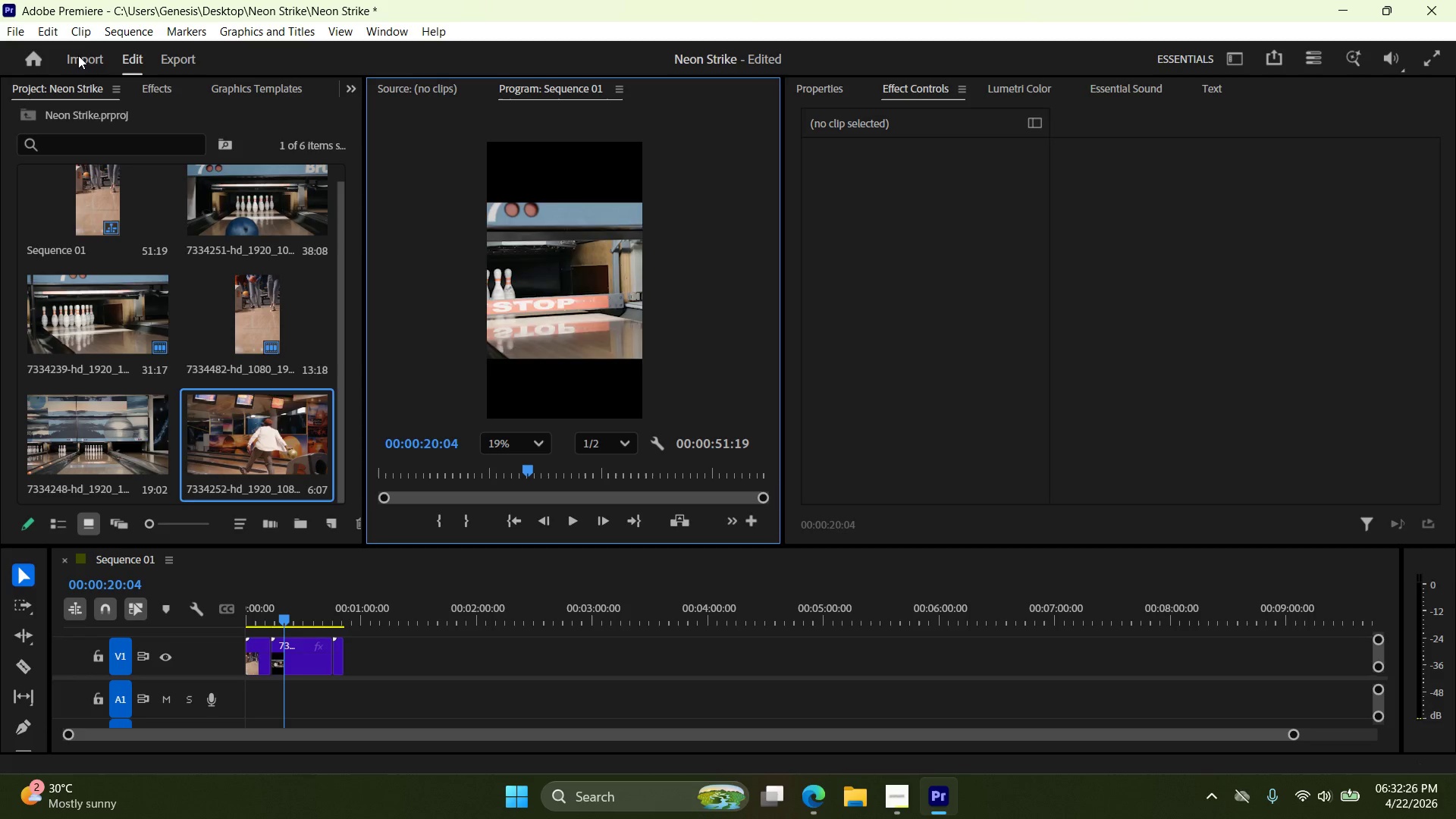 
wait(7.94)
 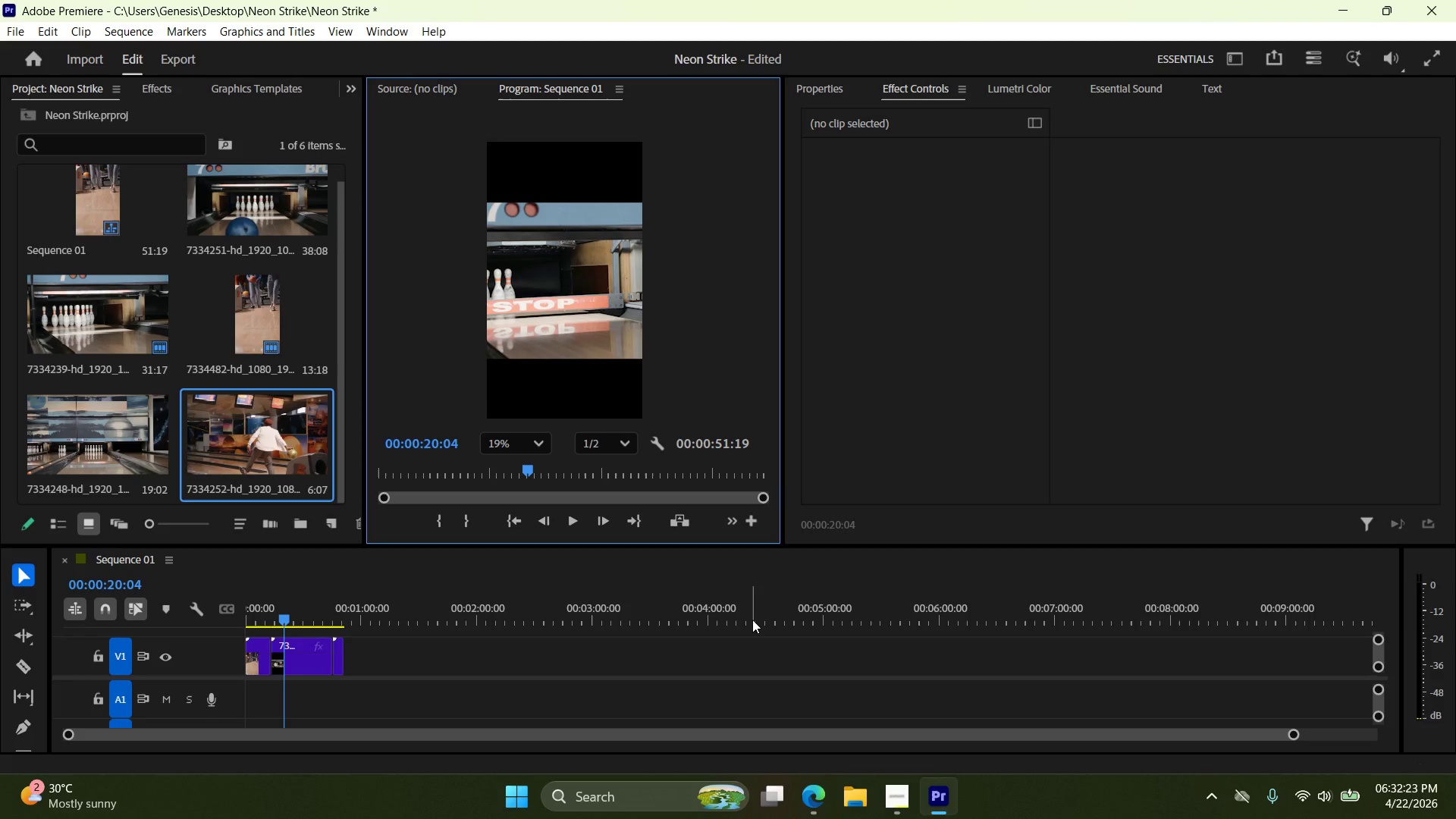 
left_click([1331, 705])
 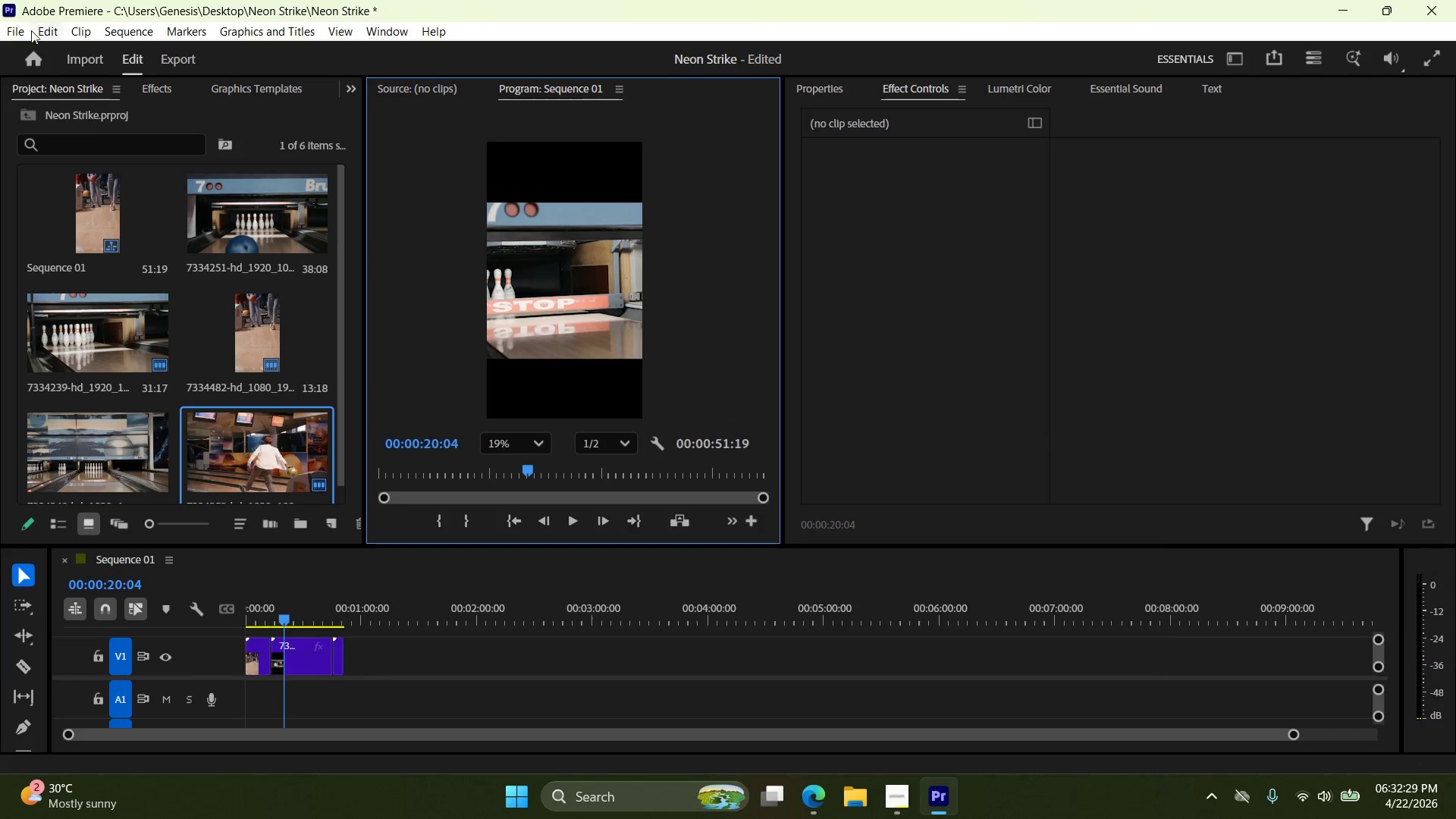 
left_click([14, 36])
 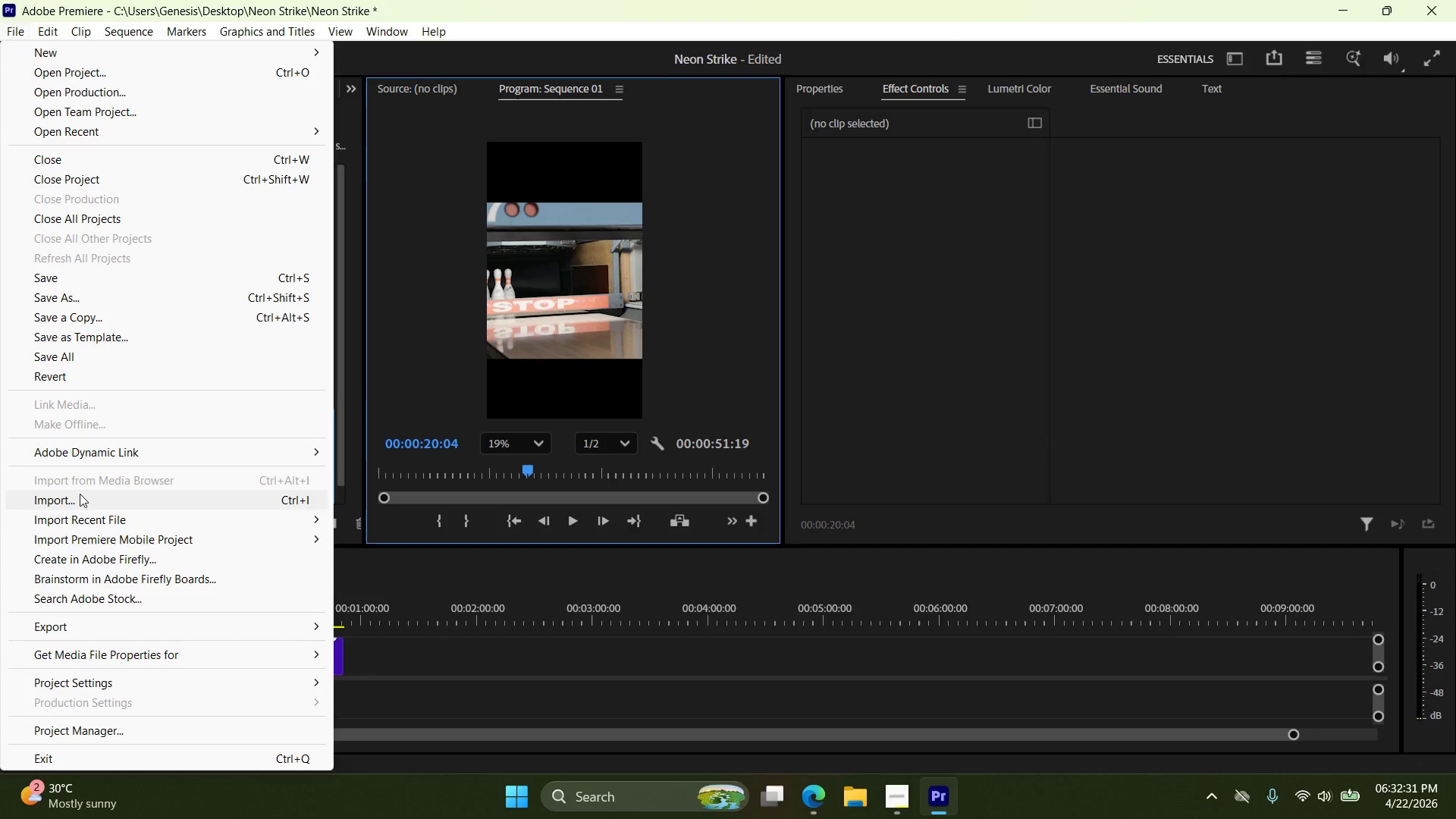 
left_click([80, 494])
 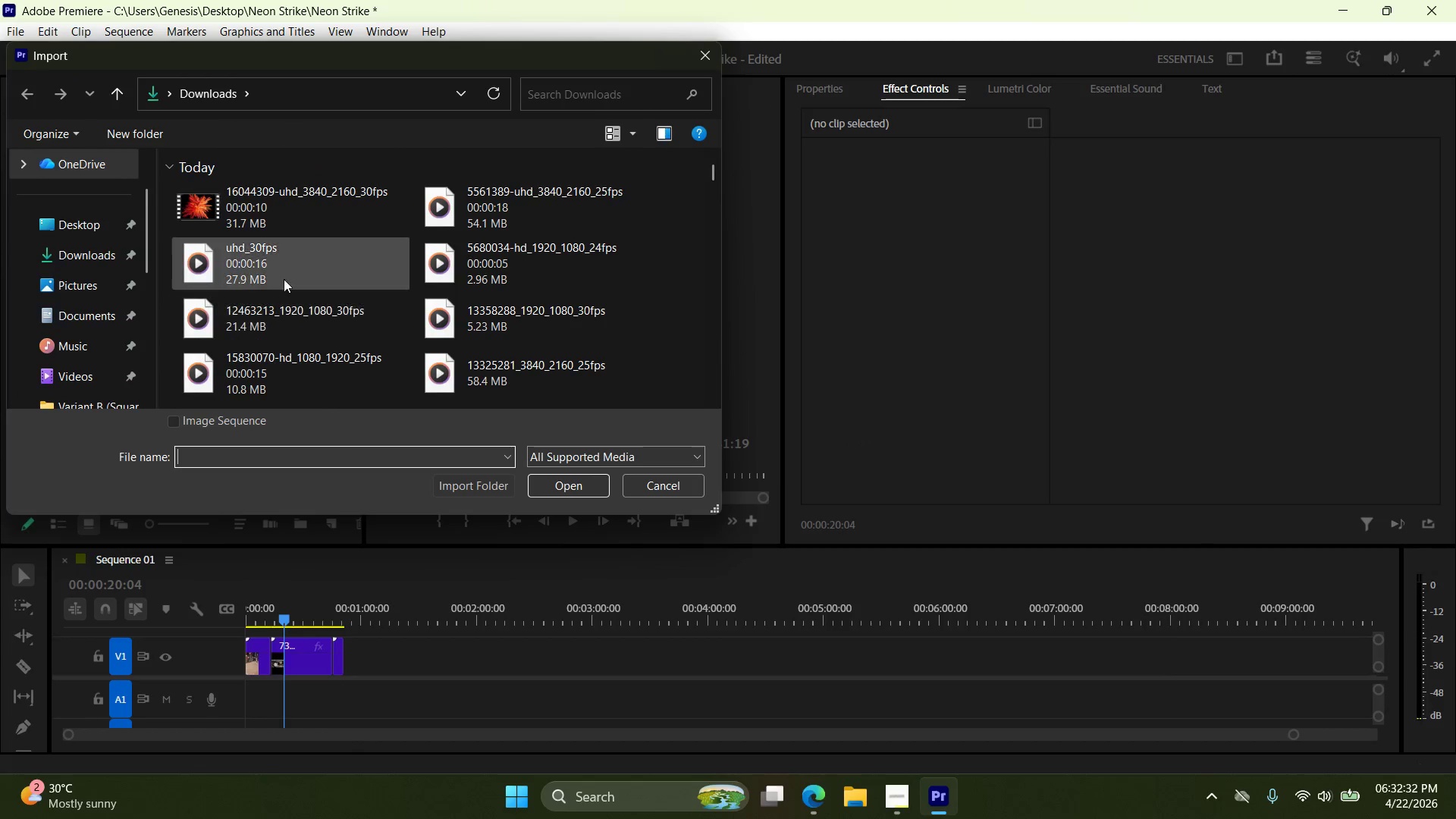 
left_click([281, 199])
 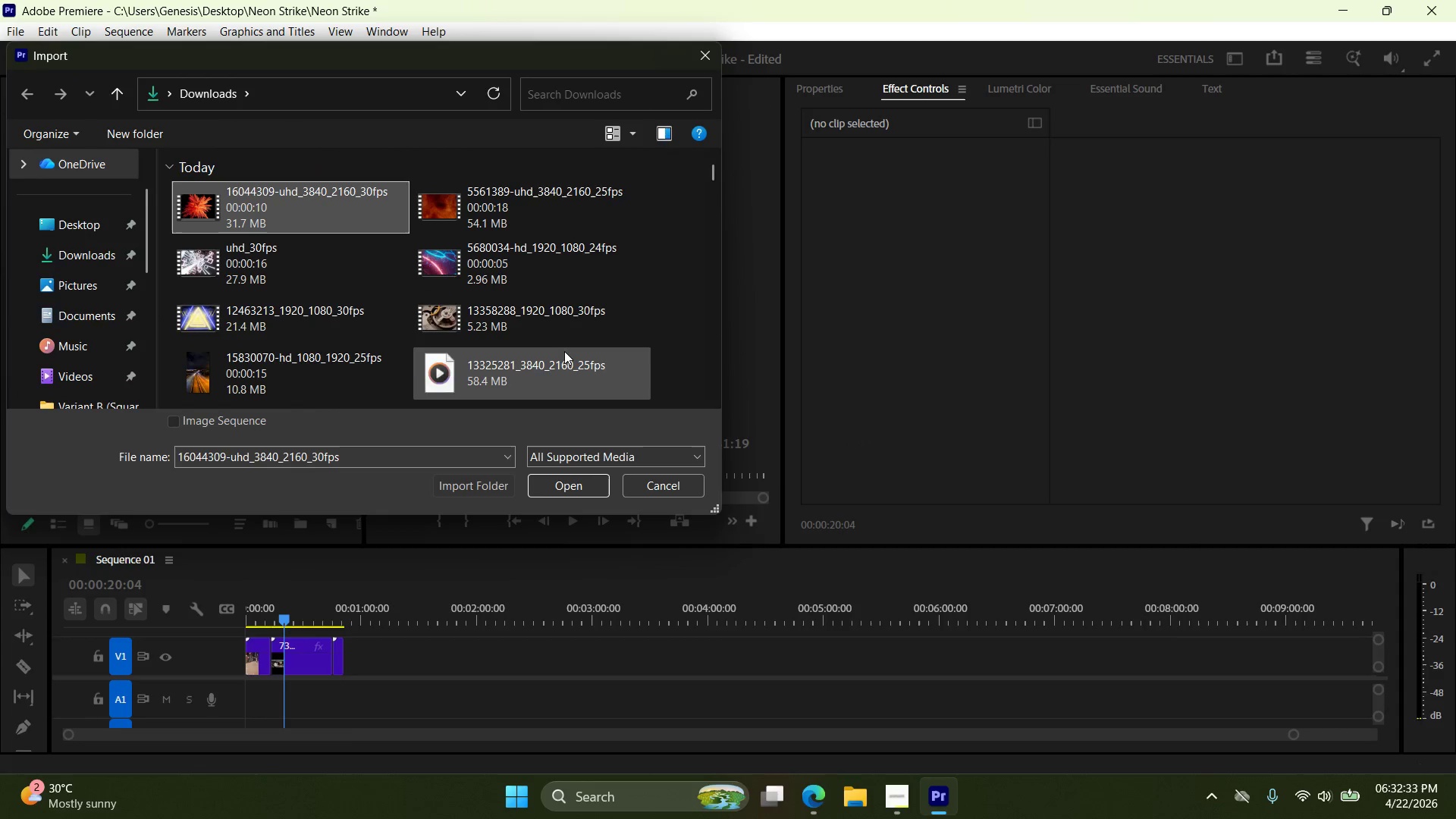 
scroll: coordinate [564, 353], scroll_direction: down, amount: 1.0
 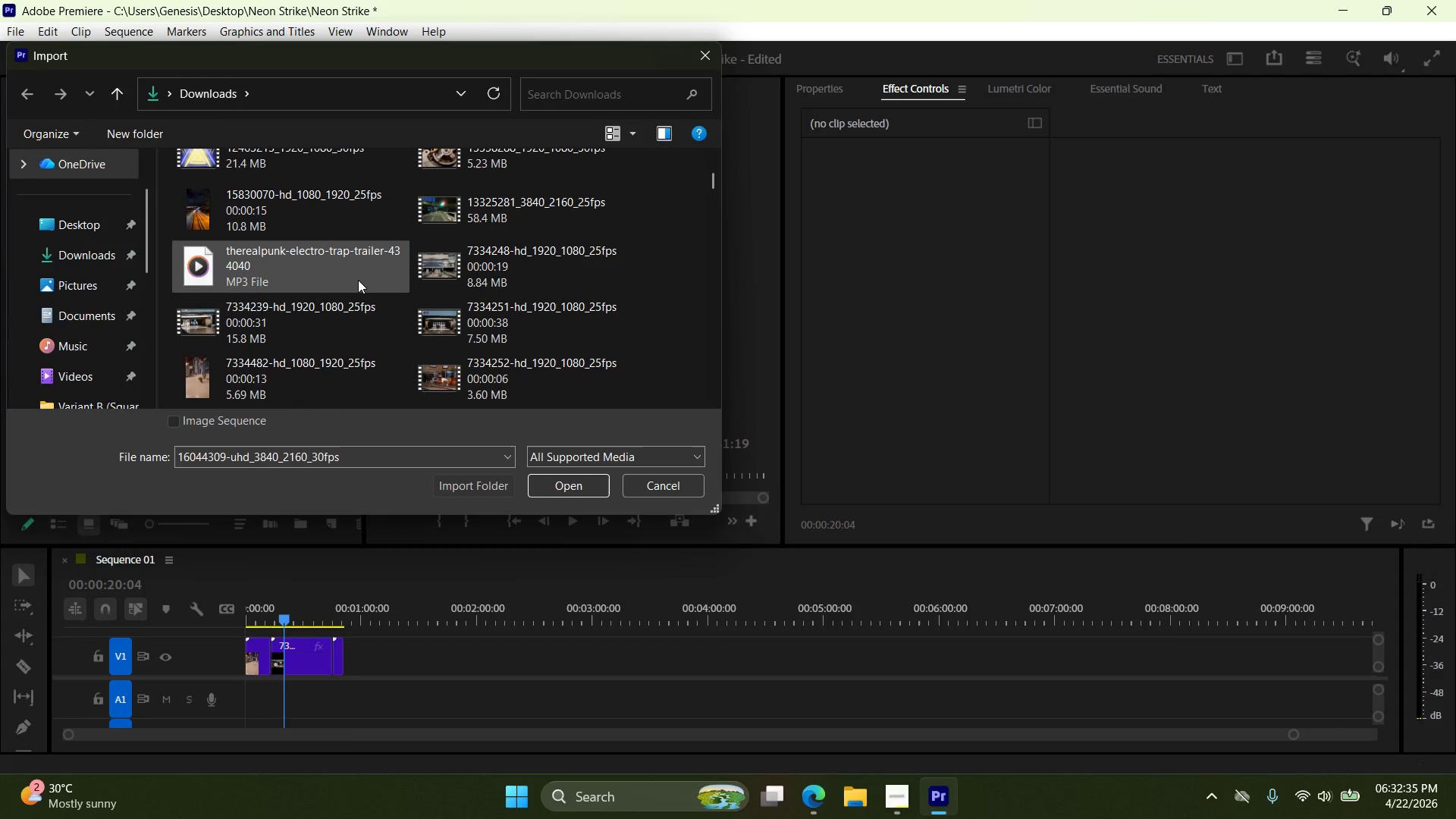 
hold_key(key=ShiftLeft, duration=1.39)
left_click([333, 268])
 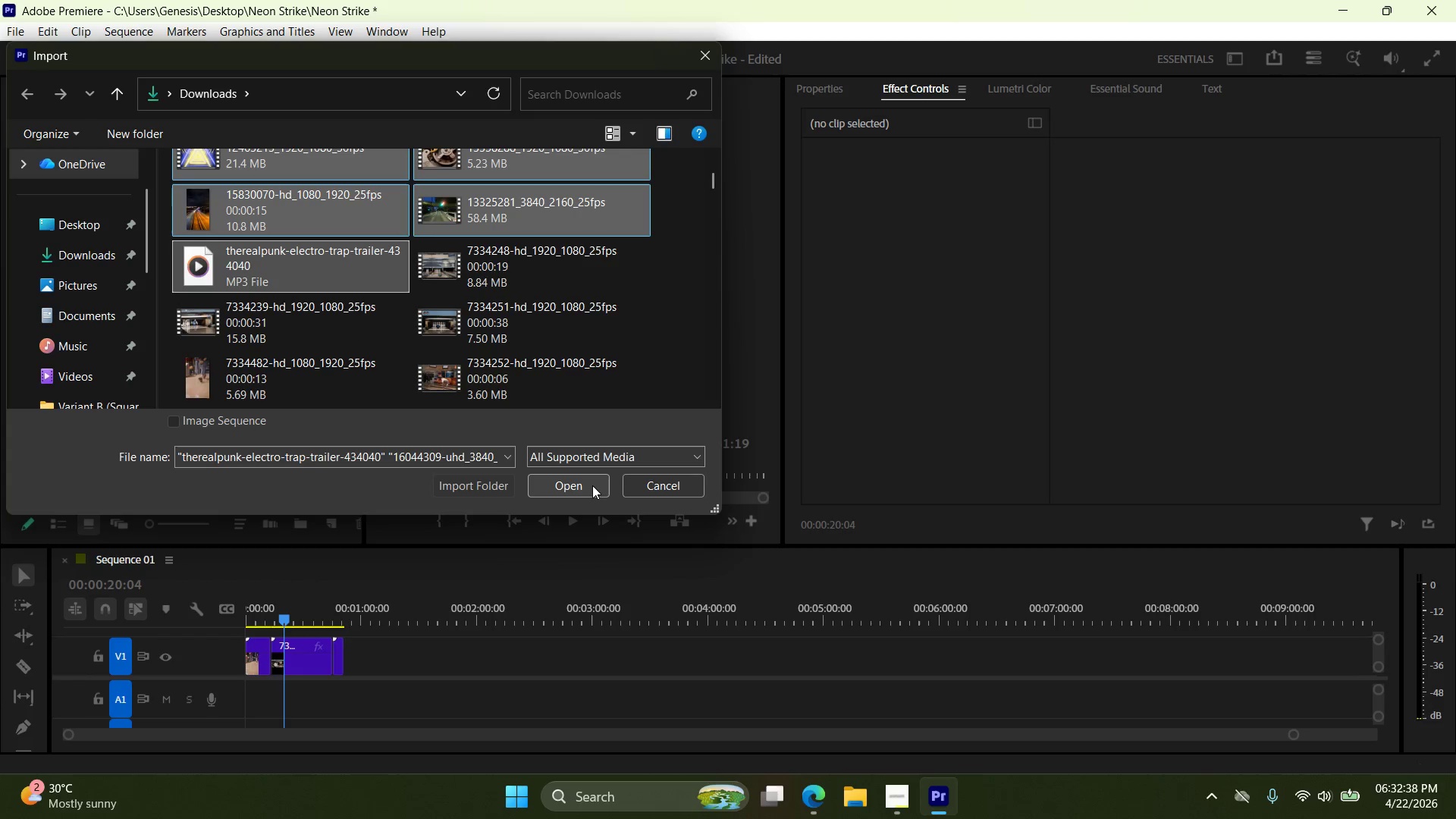 
left_click([591, 486])
 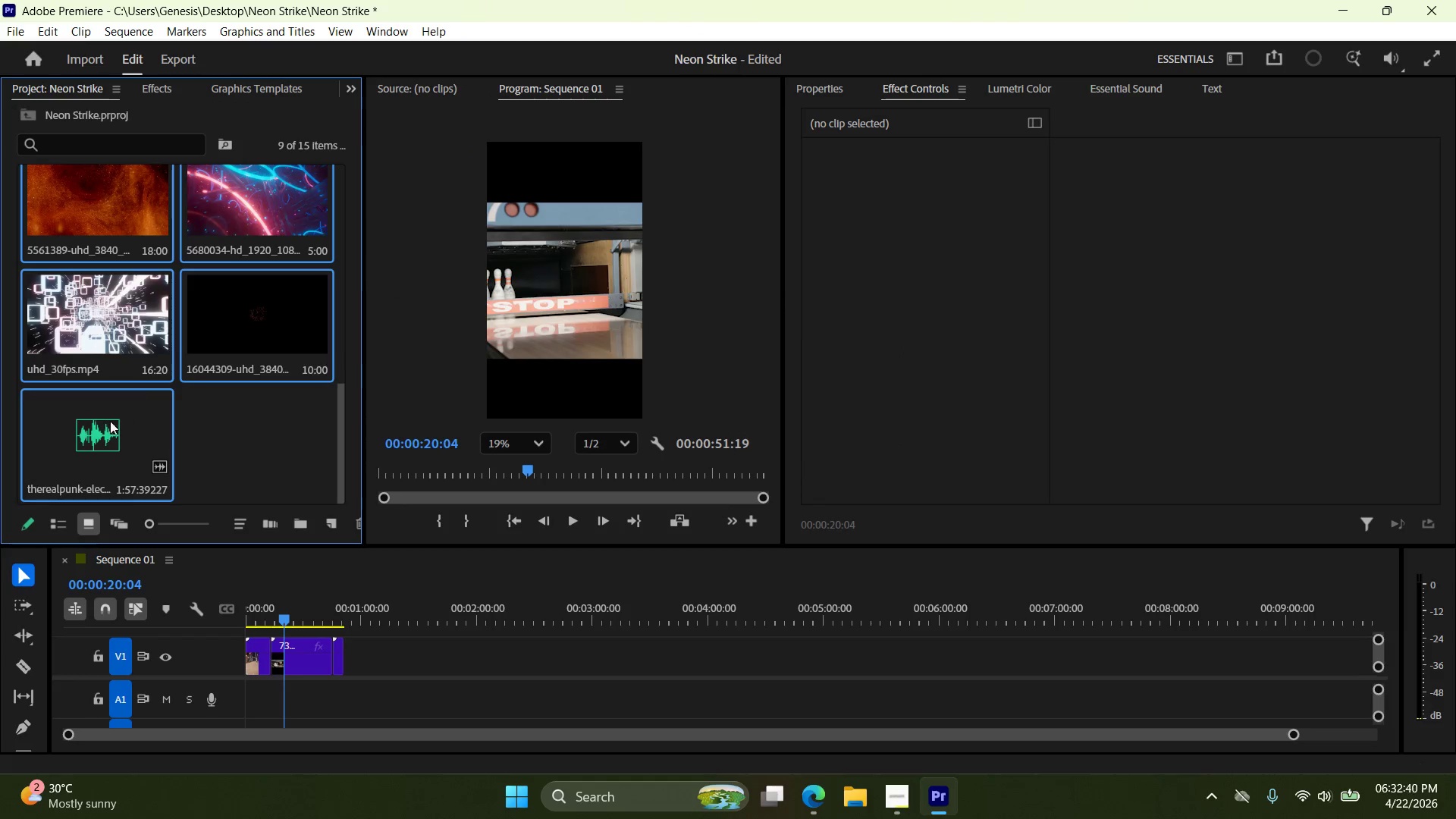 
left_click([196, 463])
 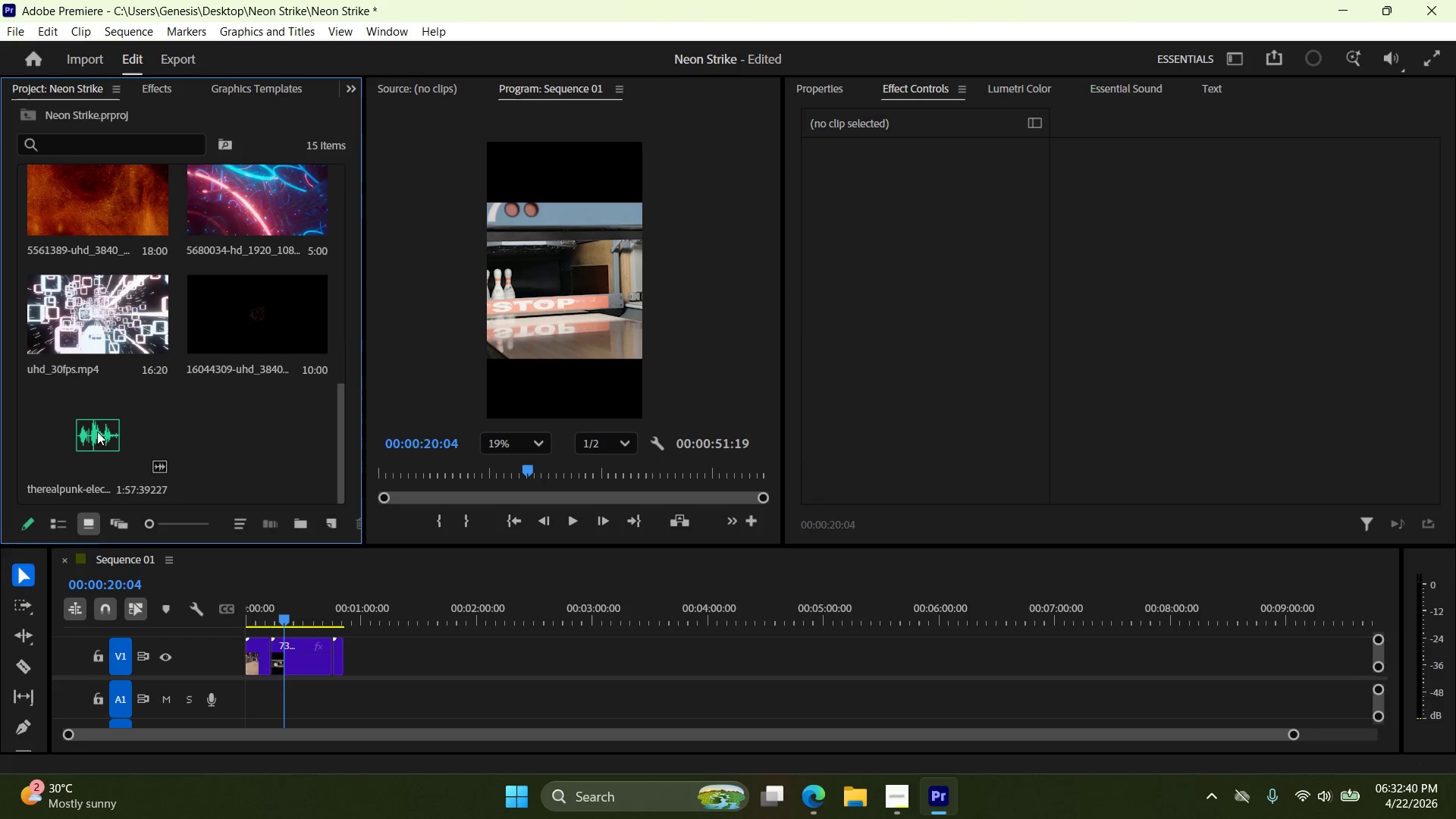 
left_click_drag(start_coordinate=[96, 431], to_coordinate=[244, 699])
 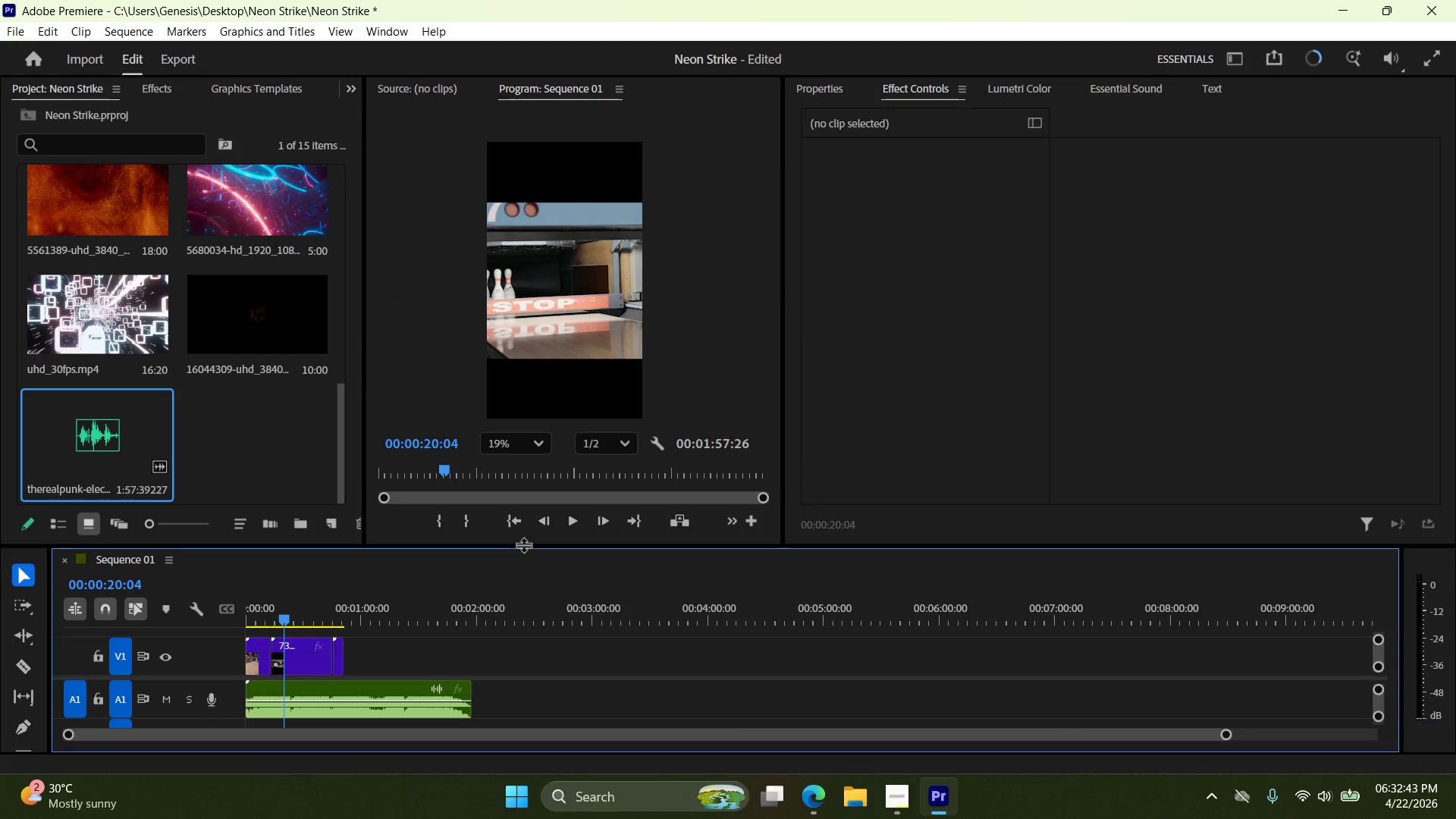 
left_click_drag(start_coordinate=[523, 546], to_coordinate=[535, 444])
 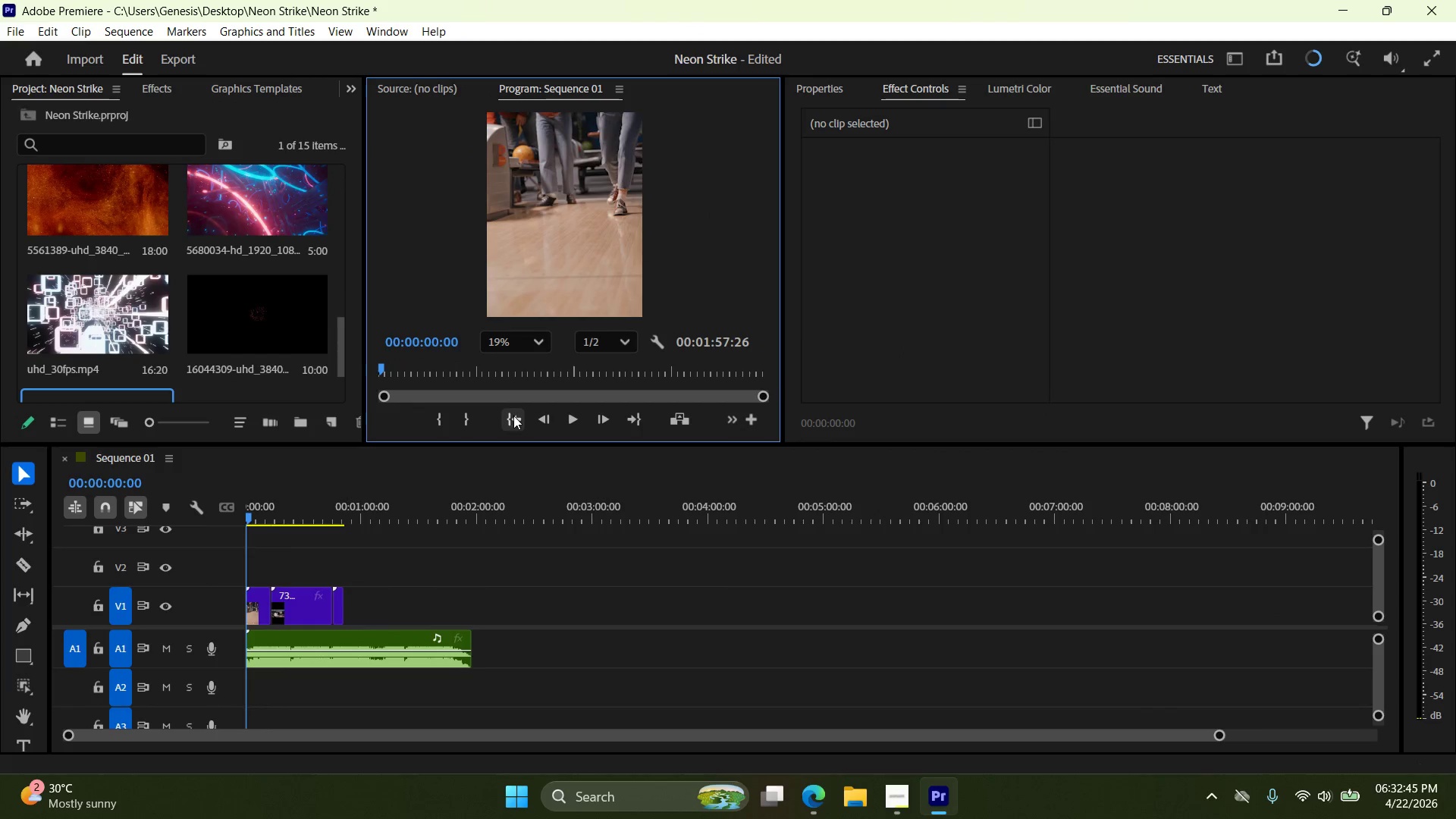 
left_click([573, 416])
 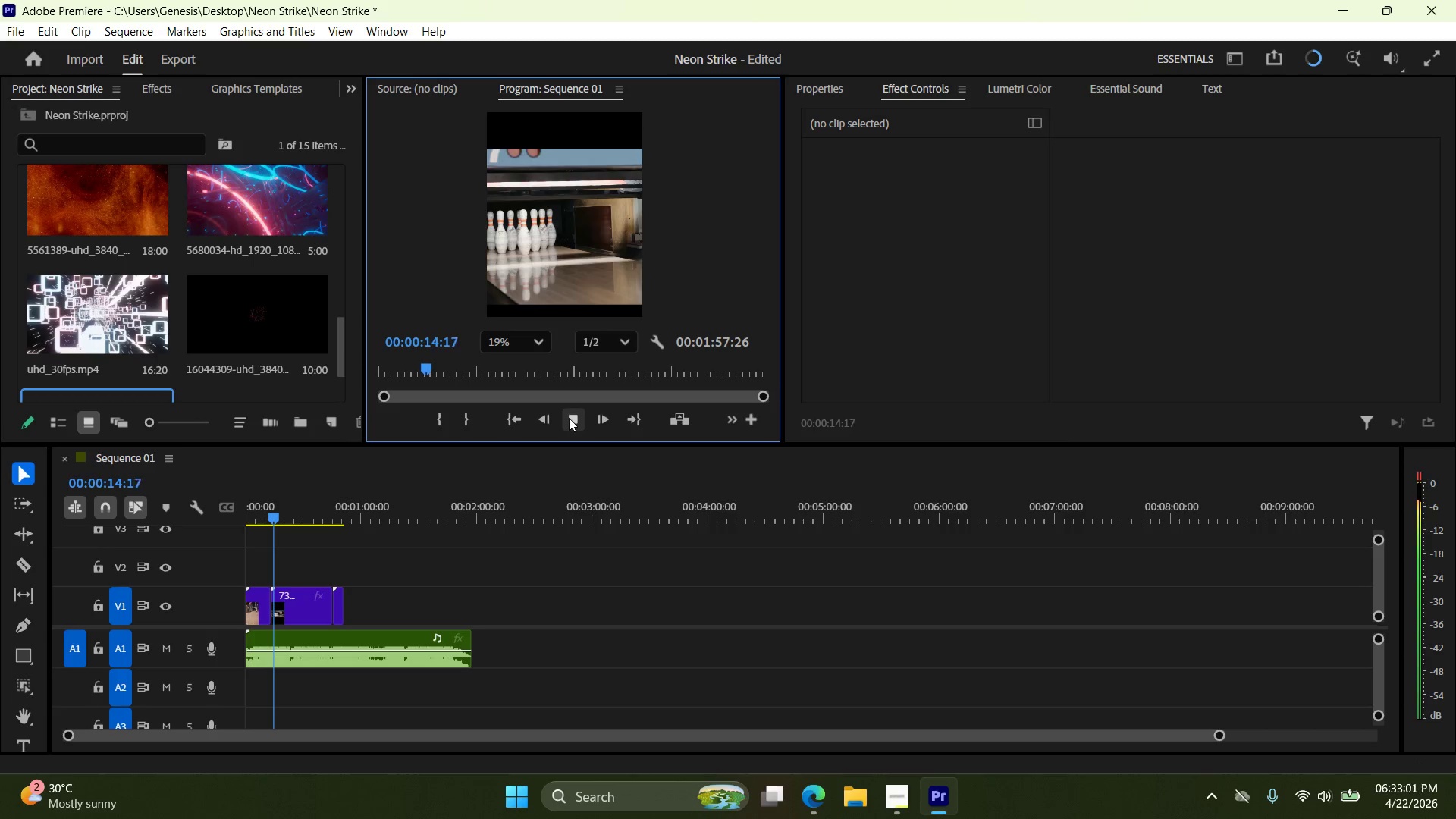 
wait(19.73)
 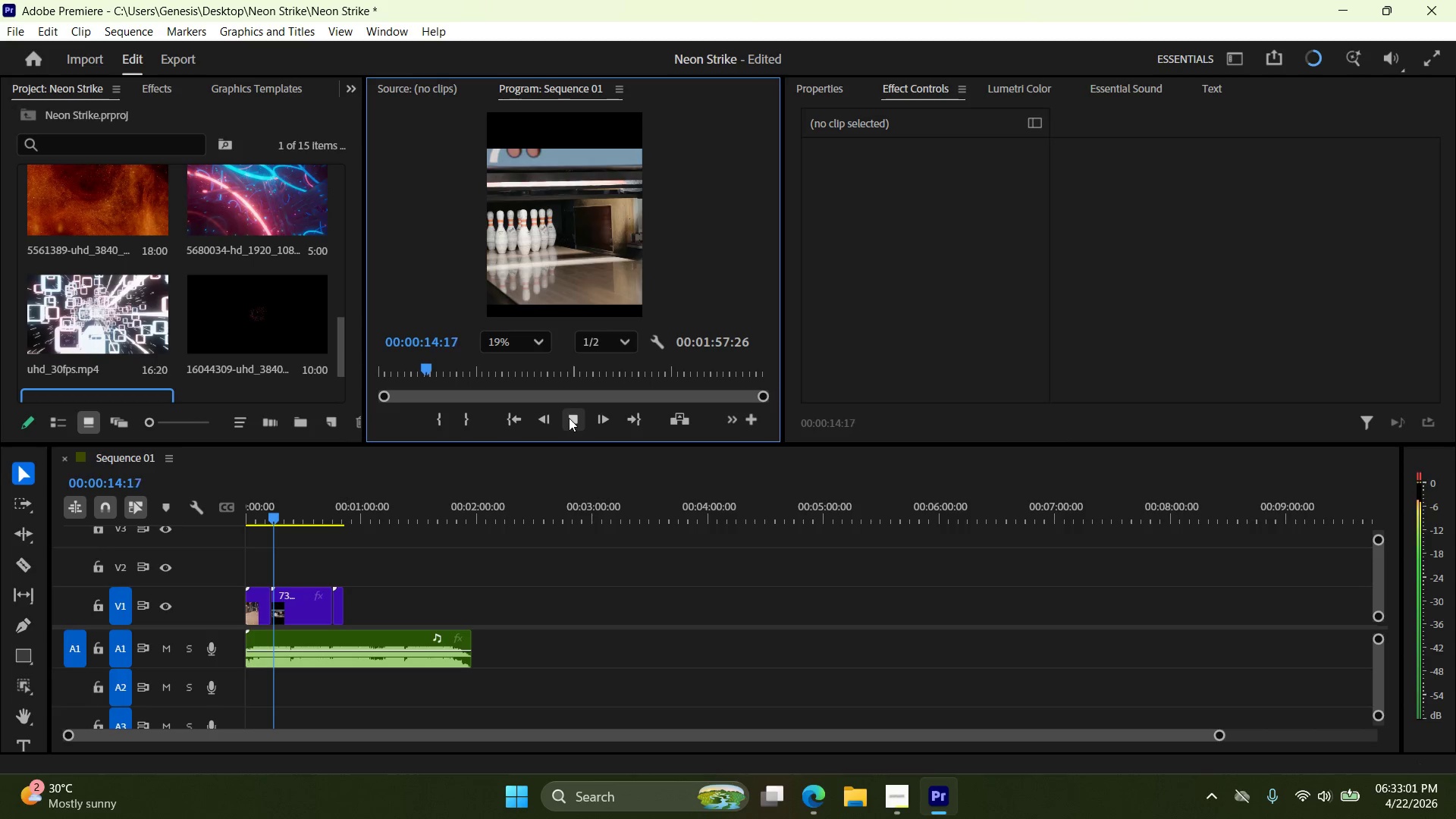 
double_click([574, 416])
 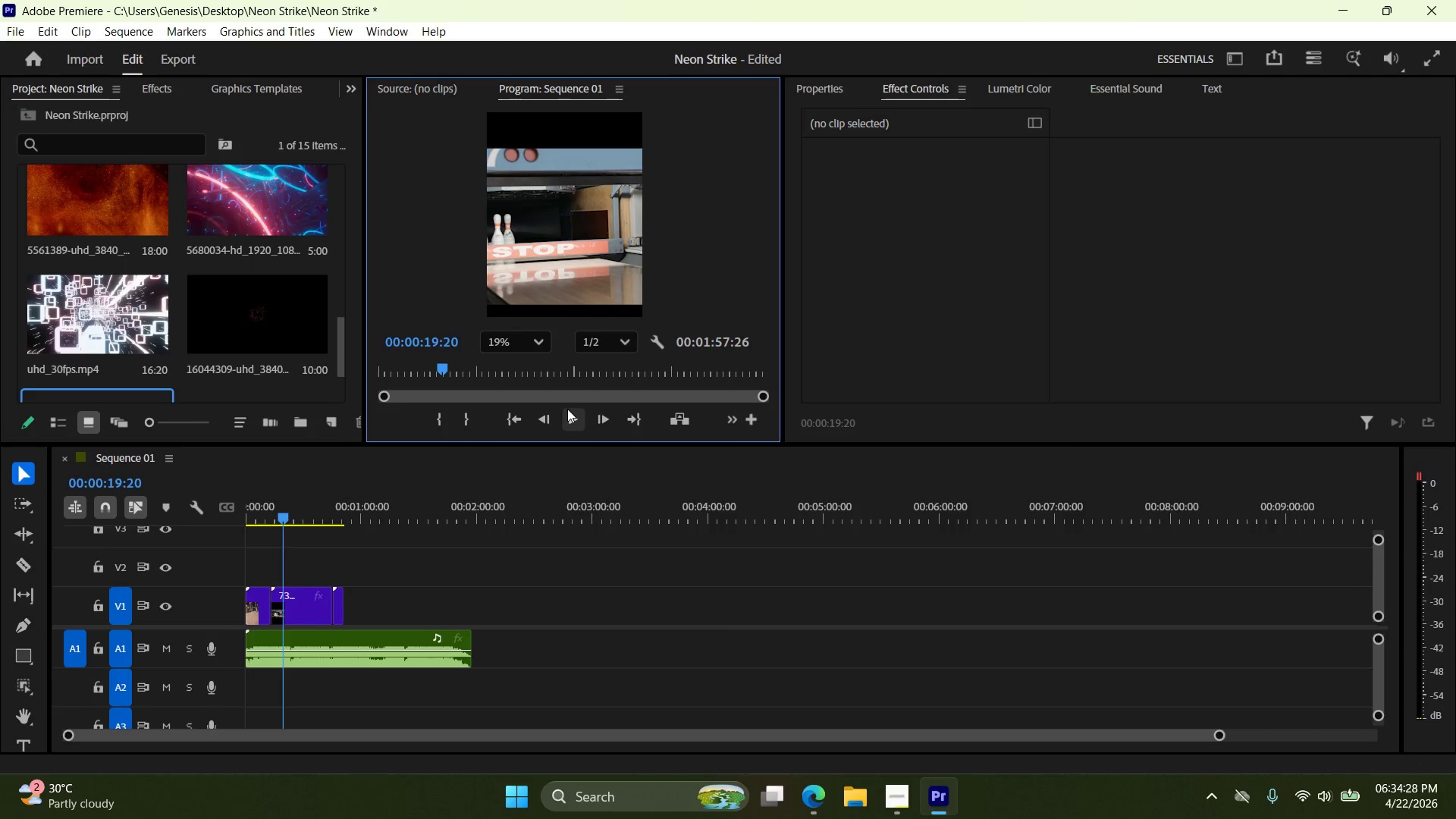 
wait(86.95)
 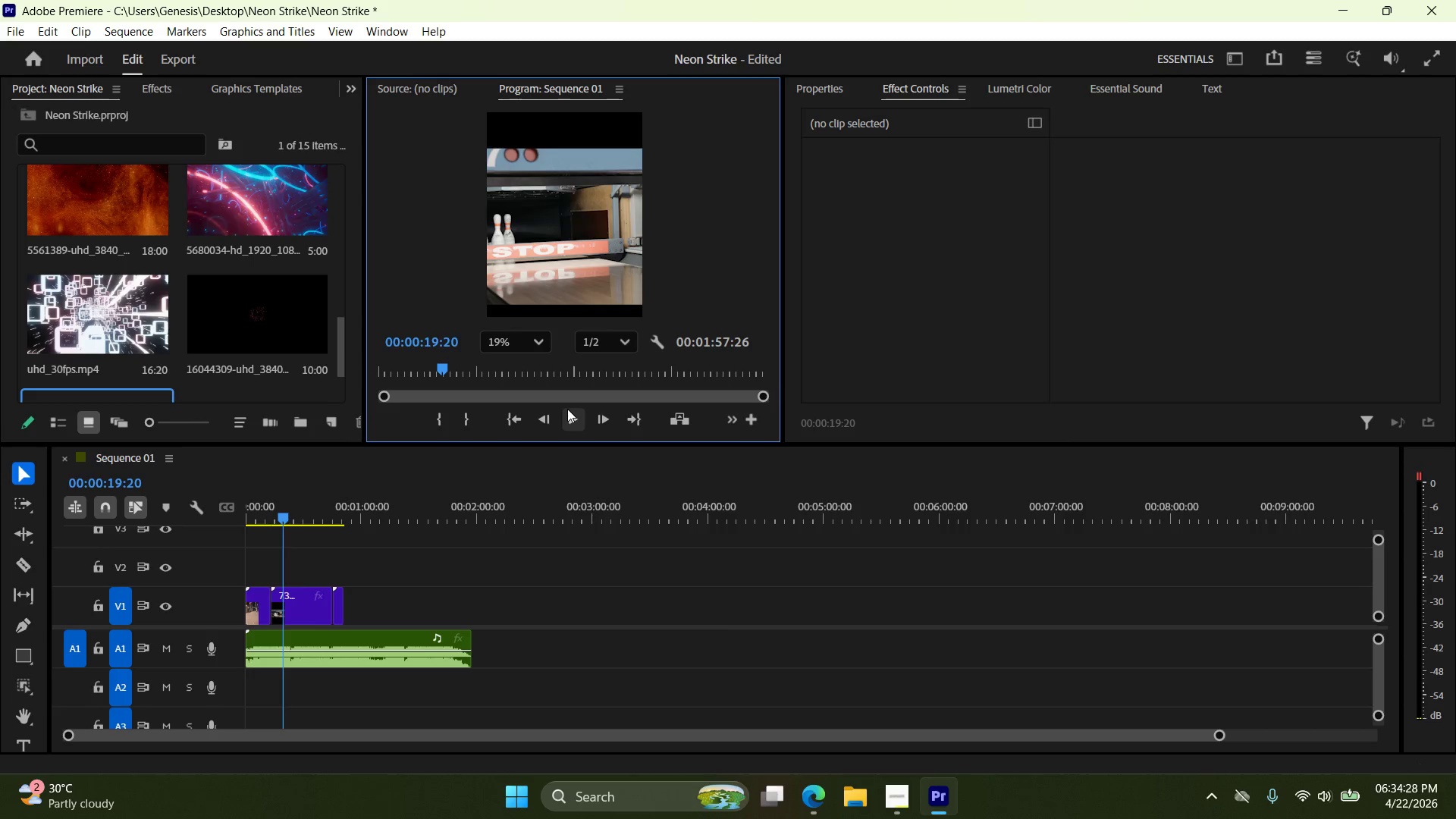 
left_click([572, 424])
 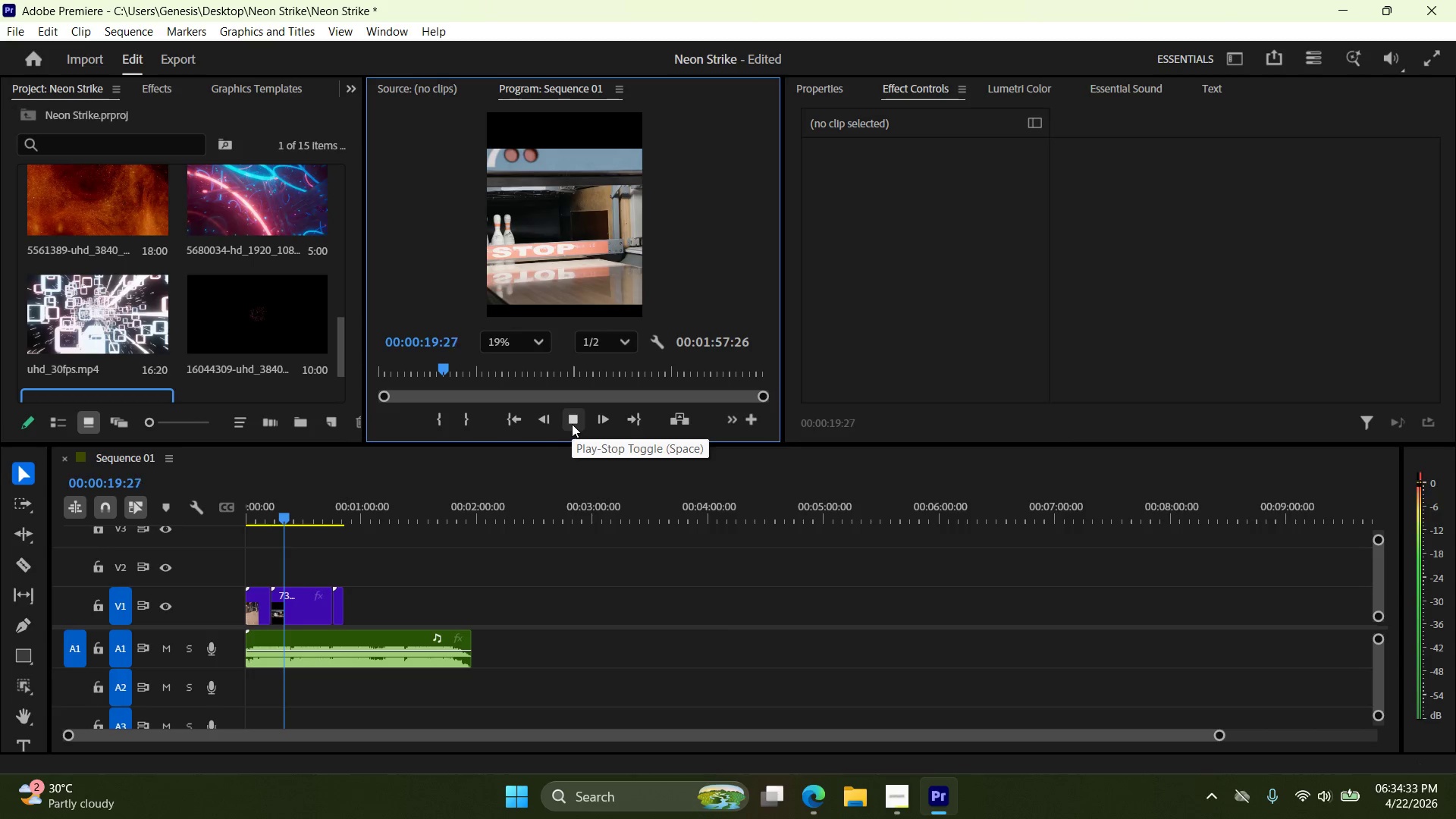 
left_click([573, 424])
 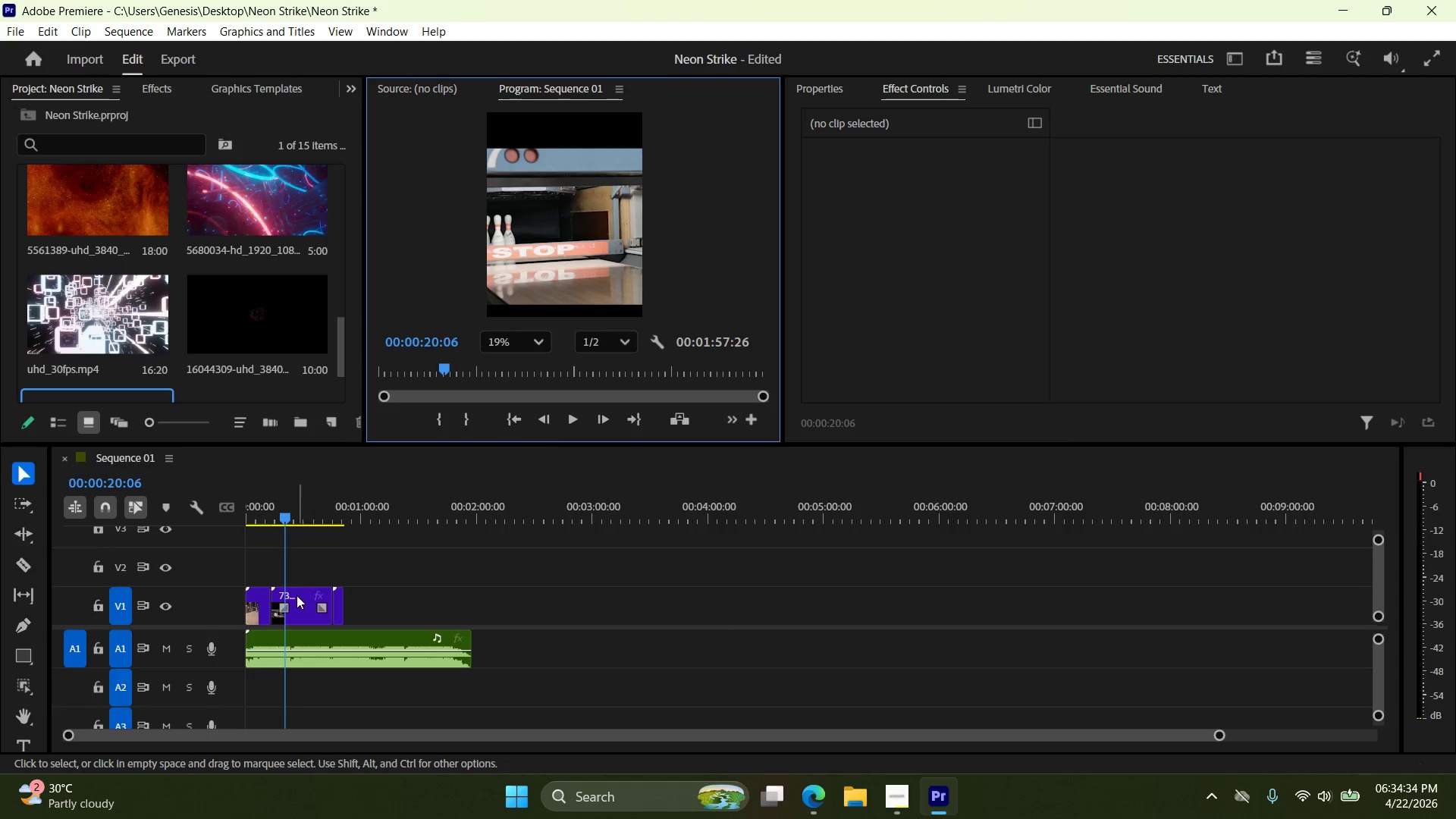 
left_click_drag(start_coordinate=[296, 595], to_coordinate=[372, 599])
 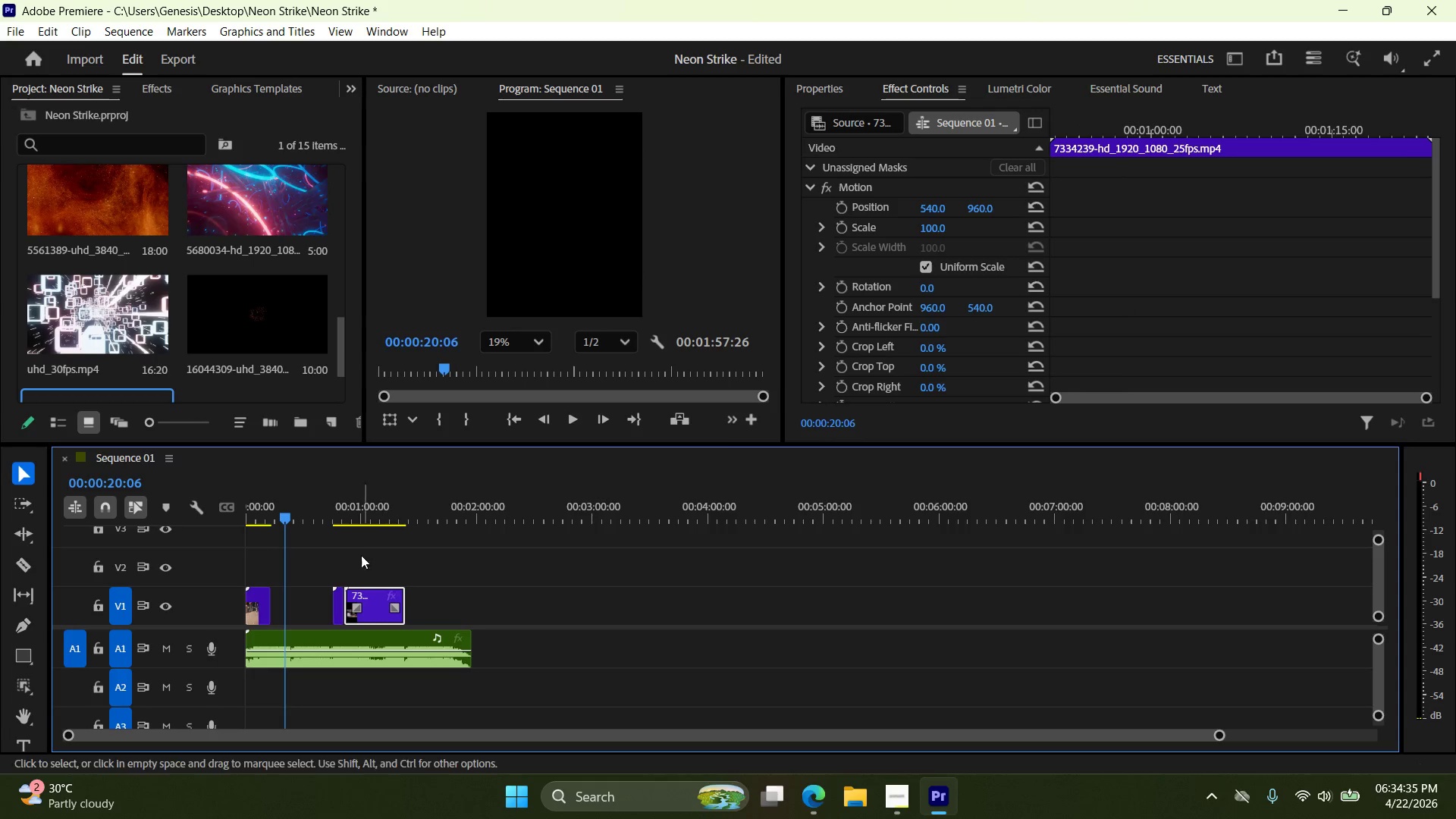 
scroll: coordinate [324, 583], scroll_direction: up, amount: 1.0
 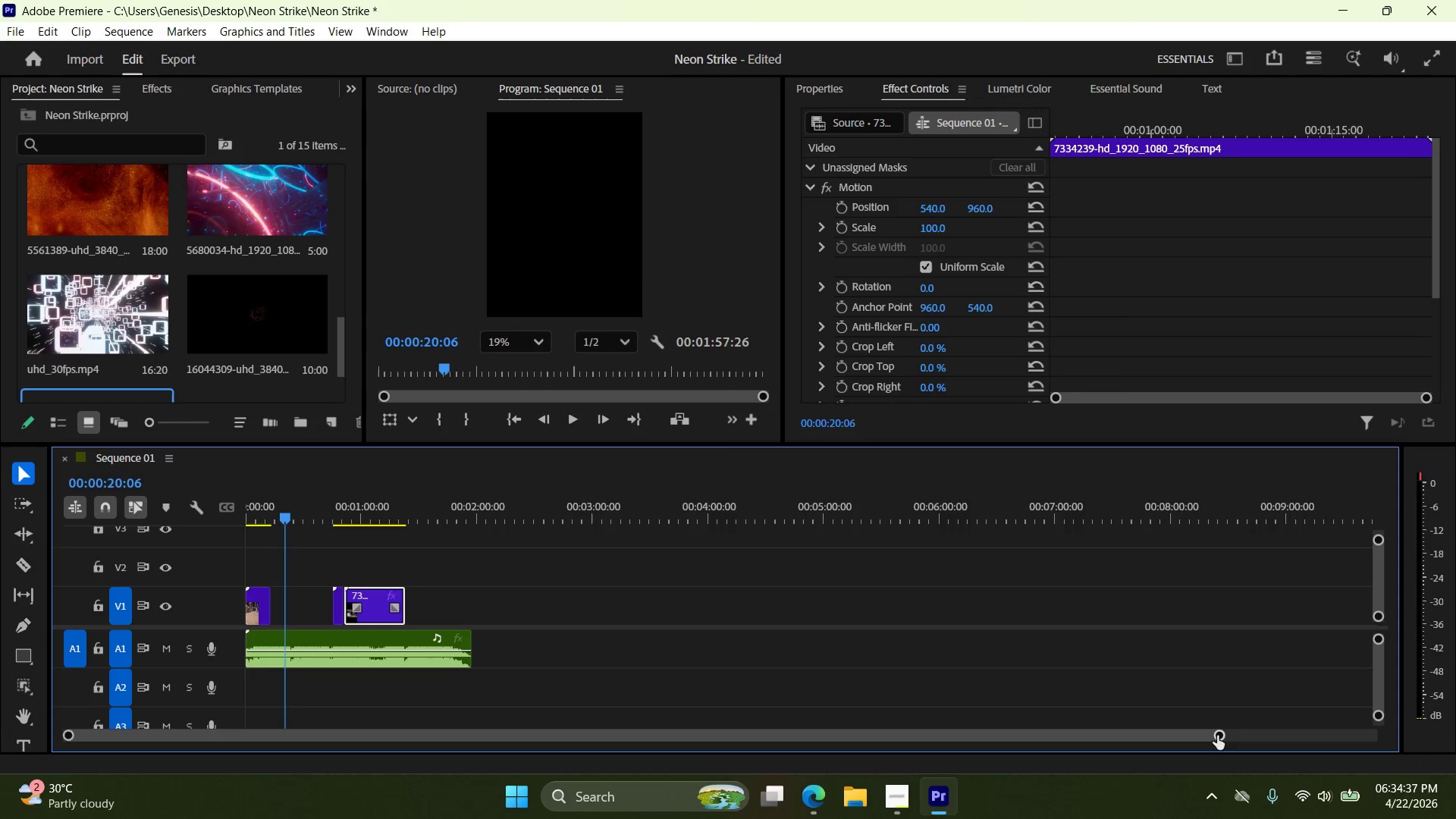 
left_click_drag(start_coordinate=[1223, 733], to_coordinate=[388, 719])
 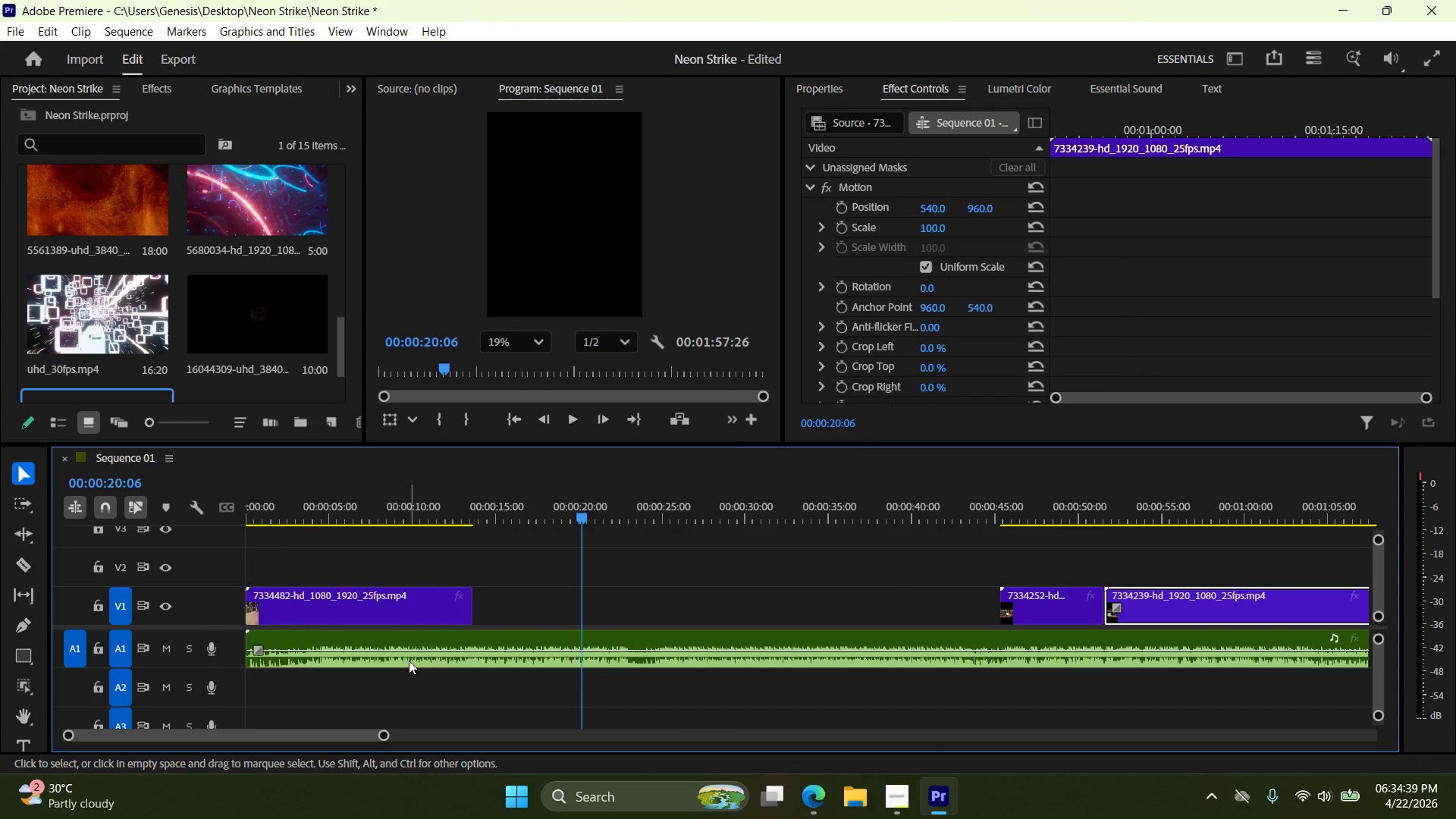 
left_click([413, 656])
 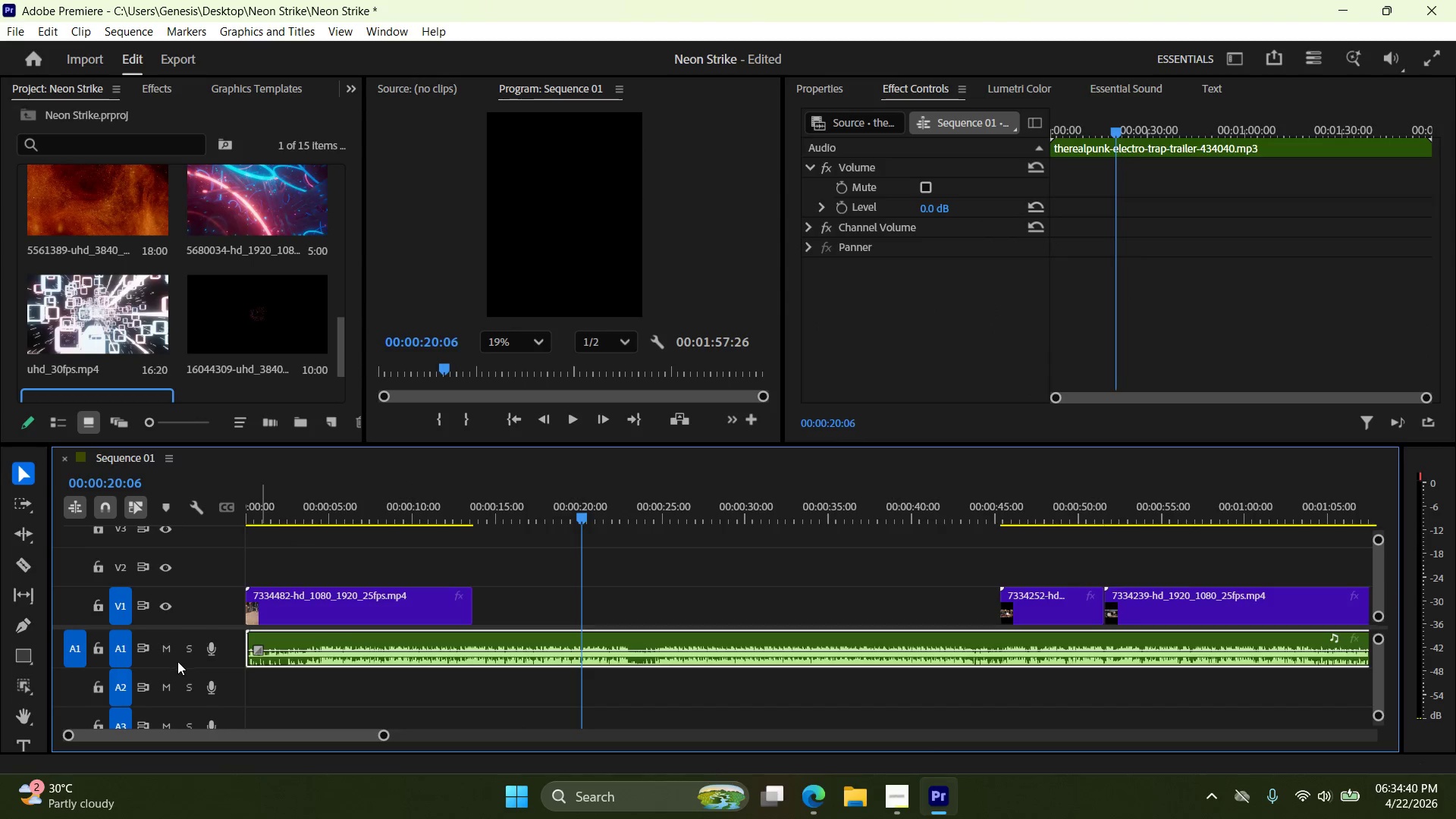 
left_click([163, 654])
 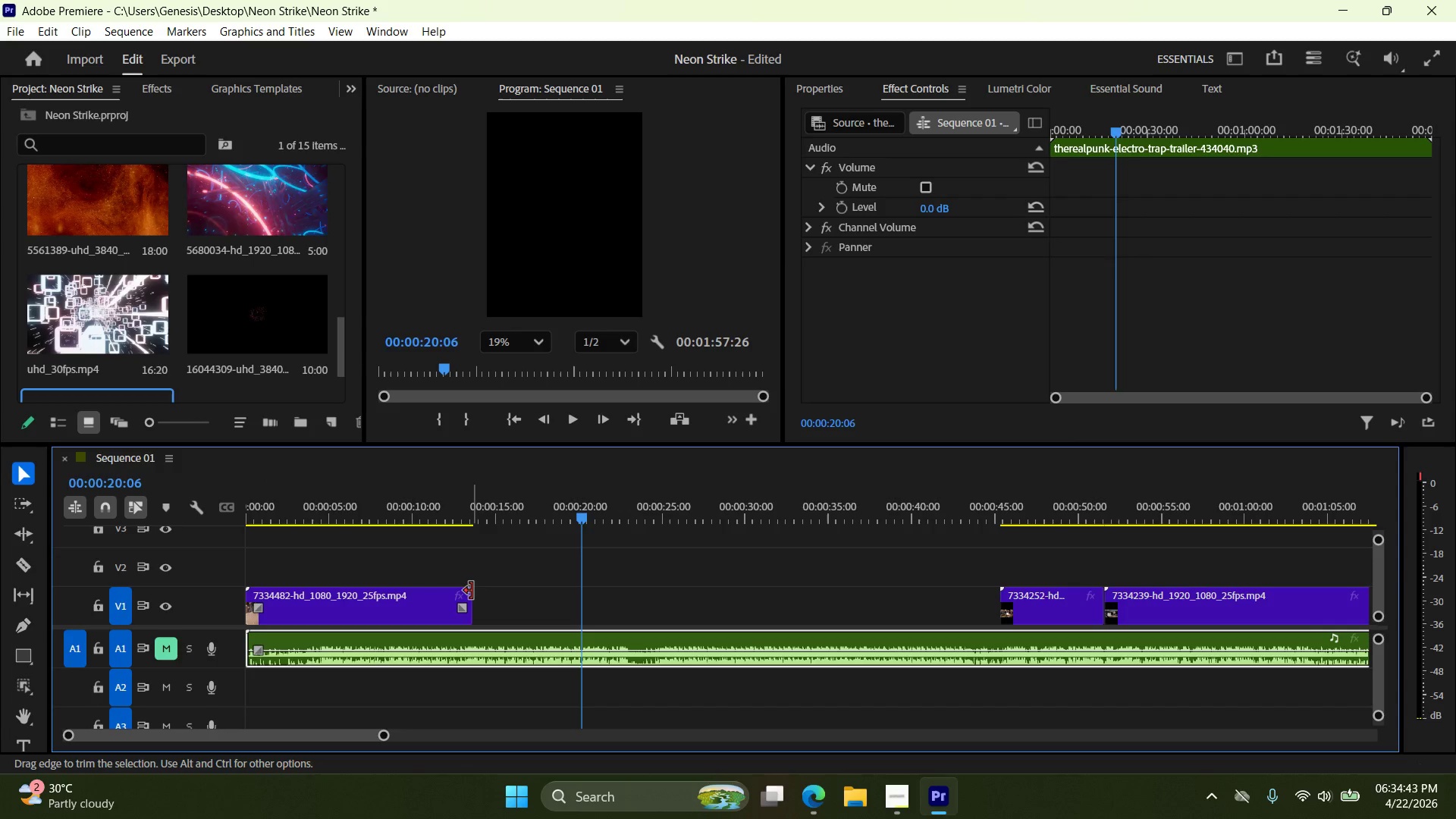 
left_click([388, 597])
 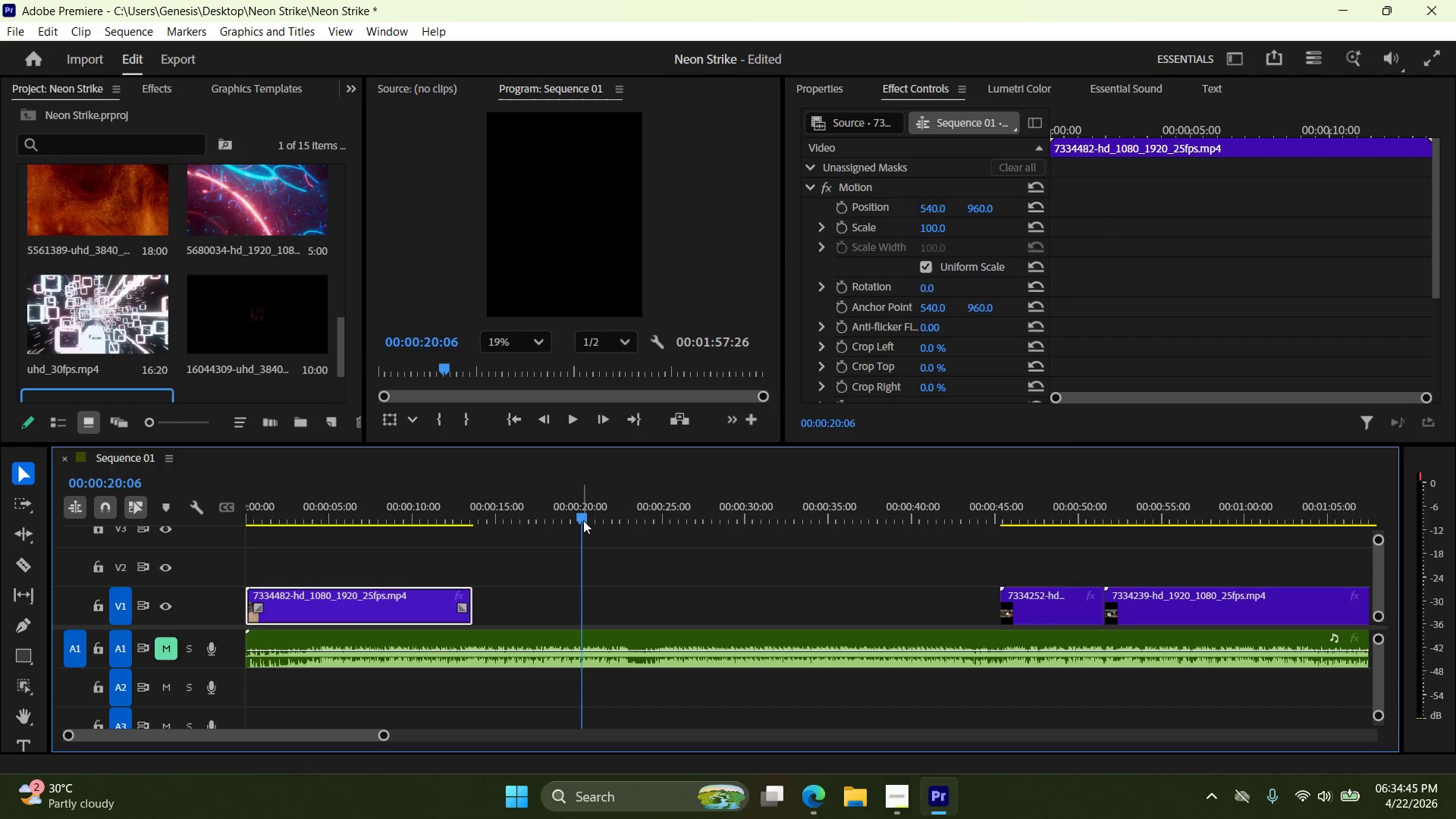 
left_click_drag(start_coordinate=[583, 519], to_coordinate=[316, 550])
 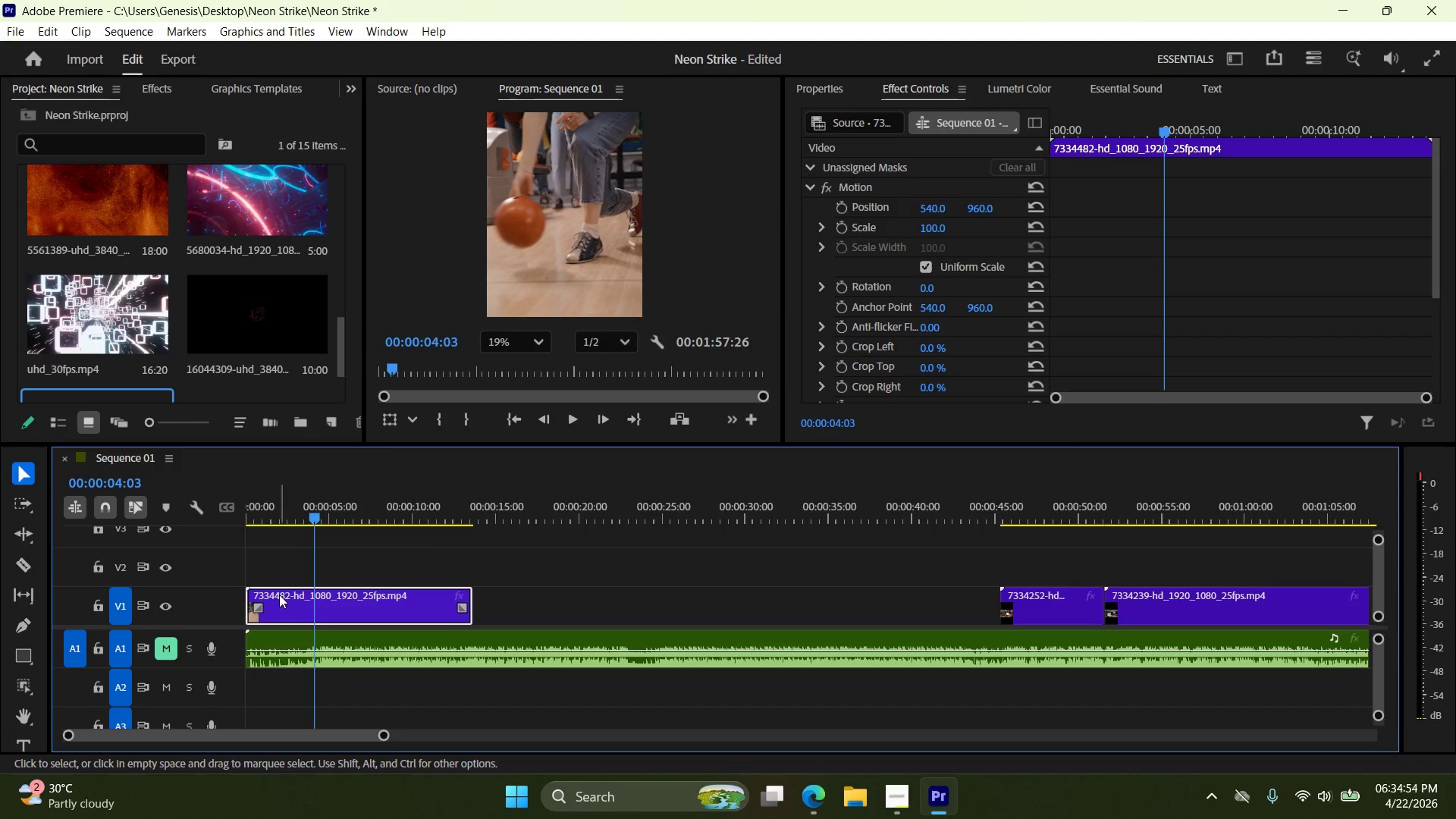 
left_click([279, 595])
 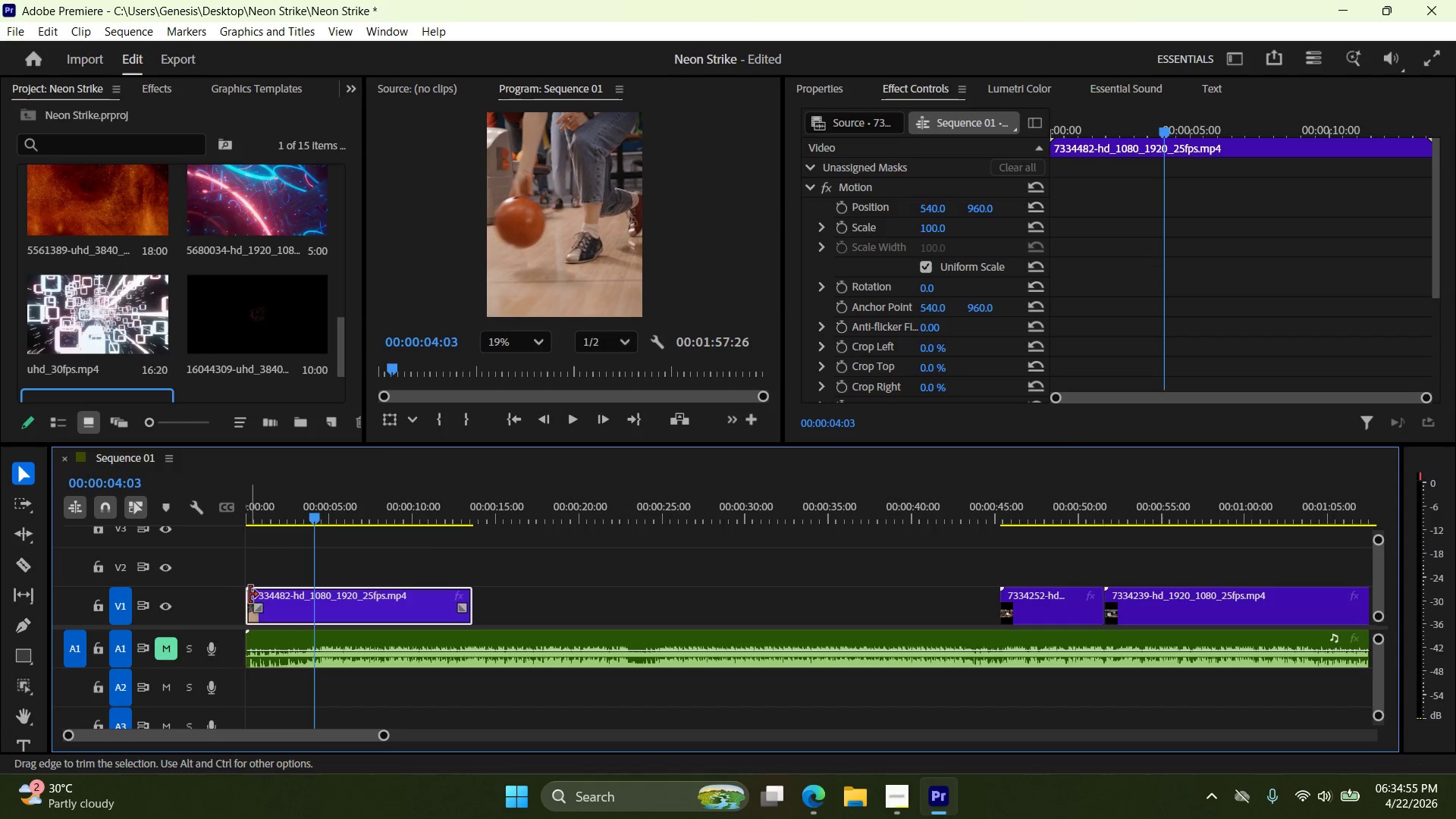 
left_click_drag(start_coordinate=[249, 595], to_coordinate=[298, 597])
 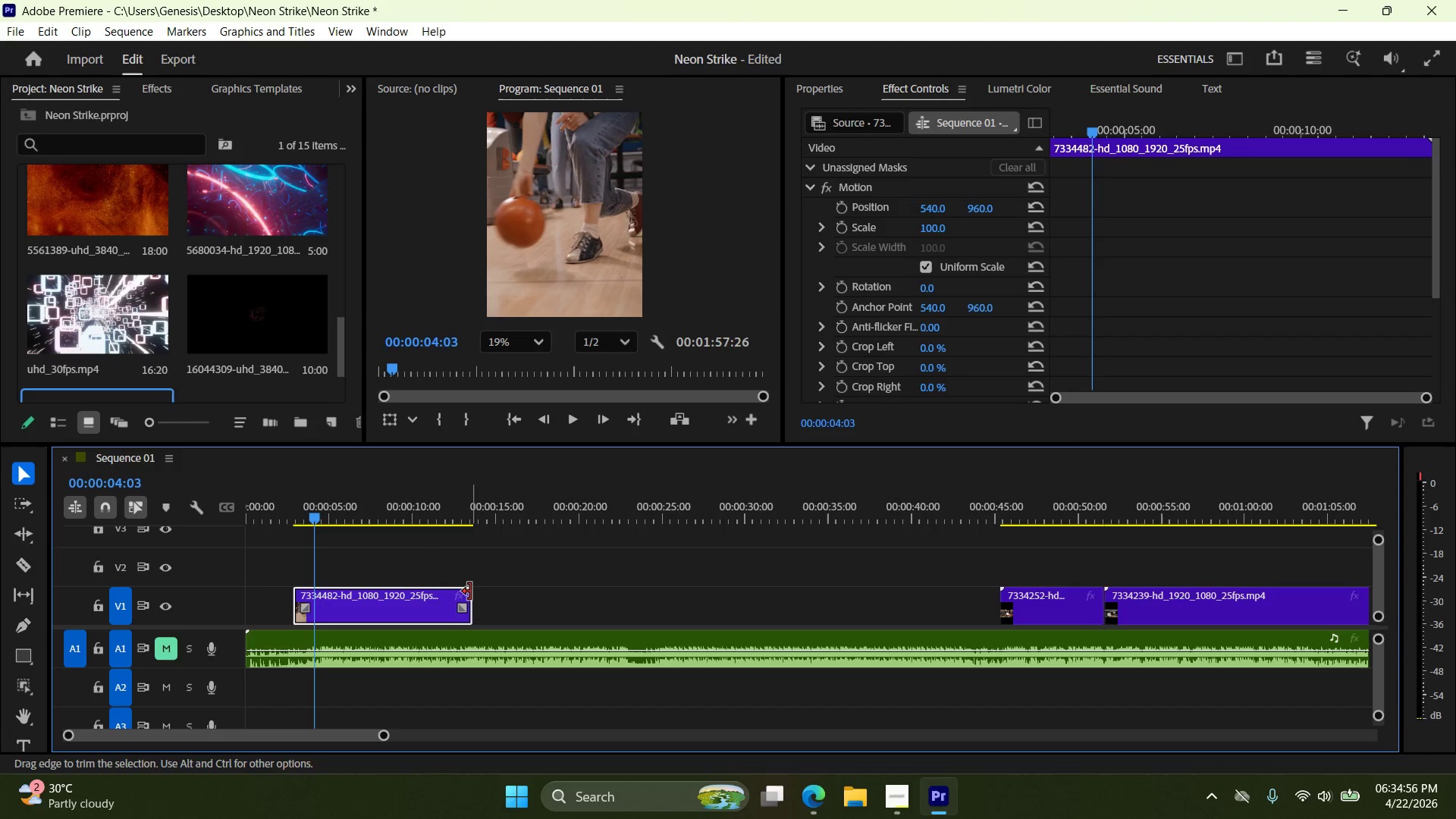 
left_click_drag(start_coordinate=[472, 592], to_coordinate=[353, 598])
 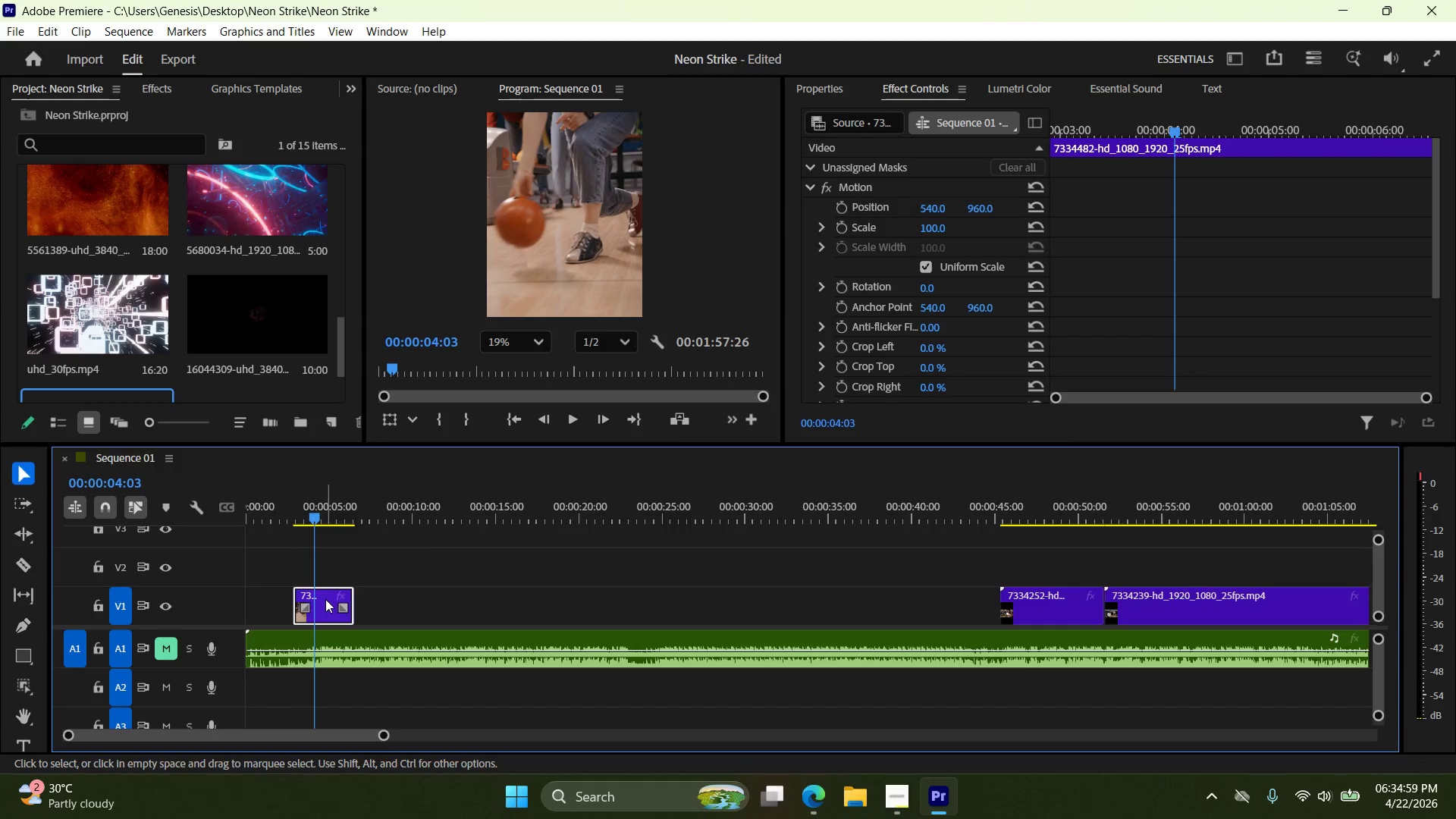 
left_click_drag(start_coordinate=[325, 599], to_coordinate=[249, 594])
 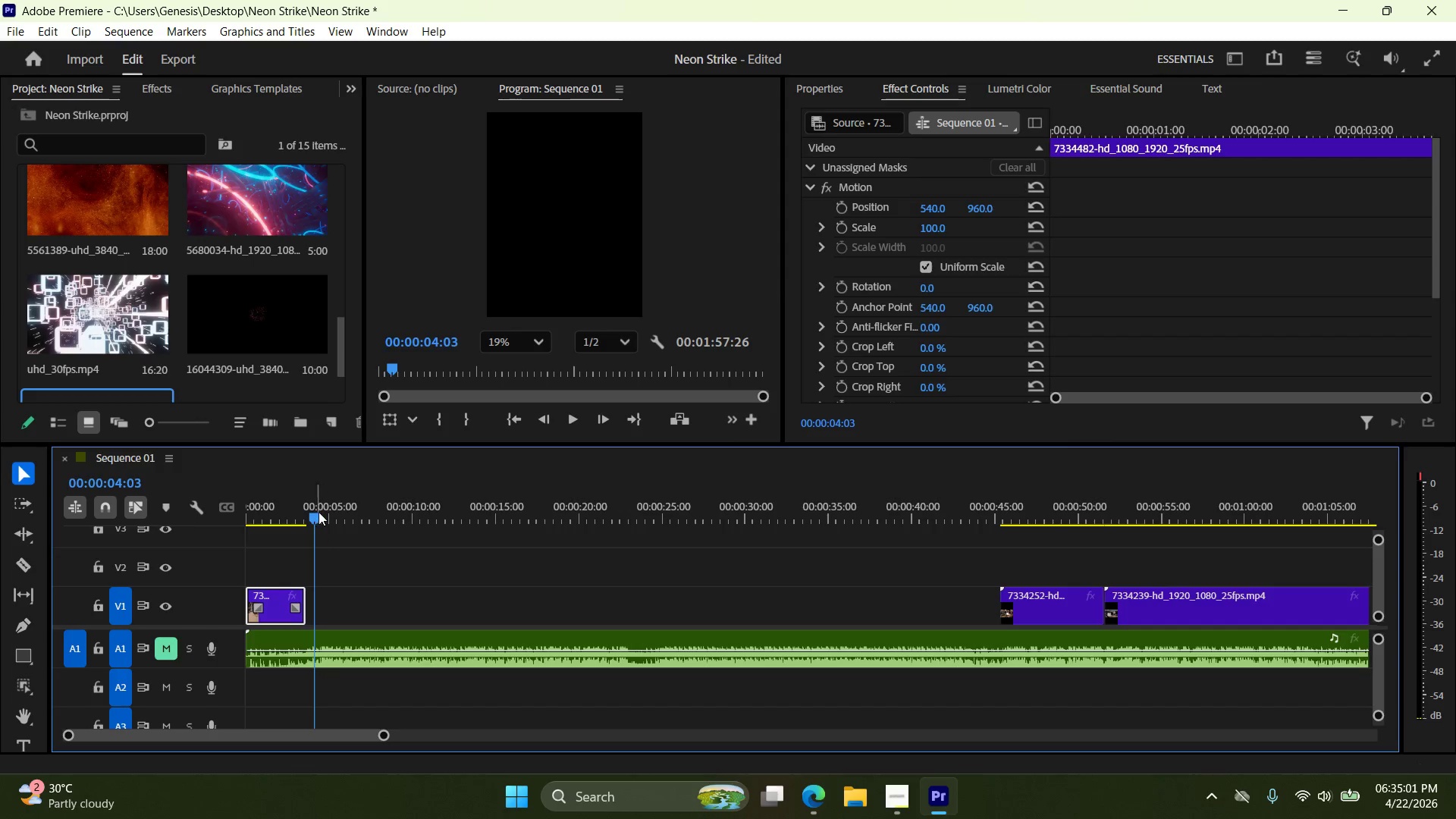 
left_click_drag(start_coordinate=[314, 522], to_coordinate=[221, 526])
 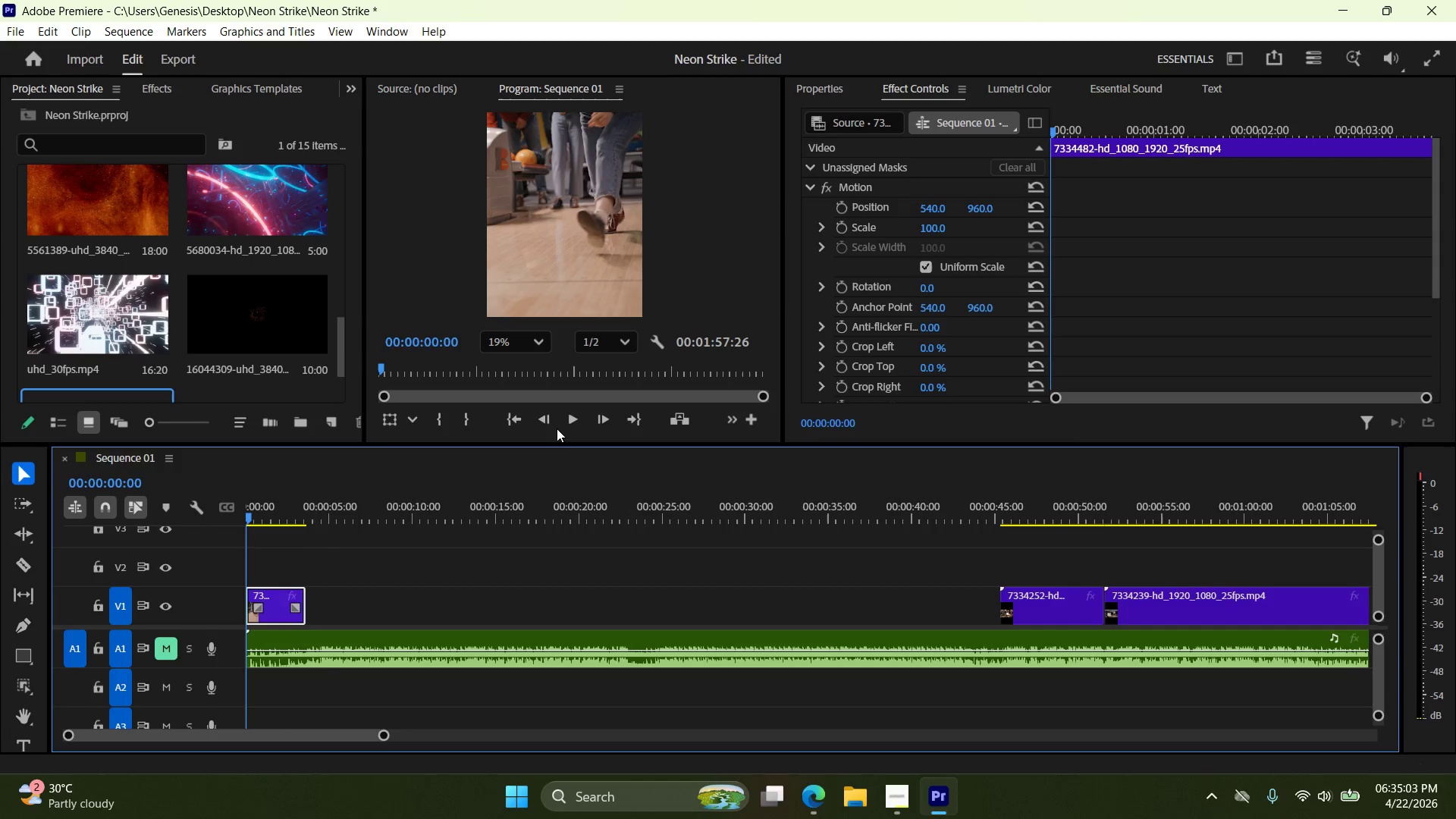 
left_click([570, 423])
 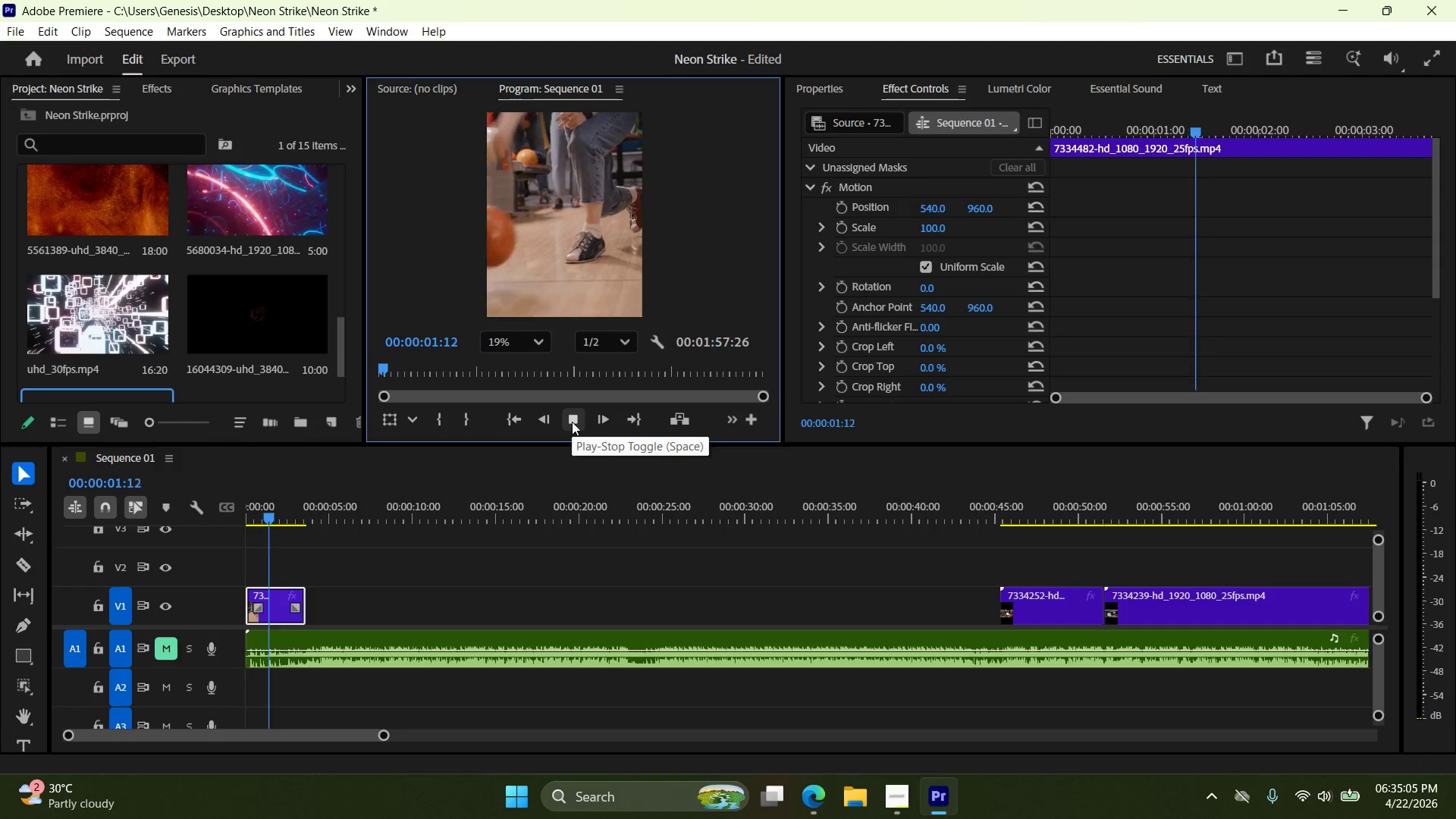 
left_click([572, 422])
 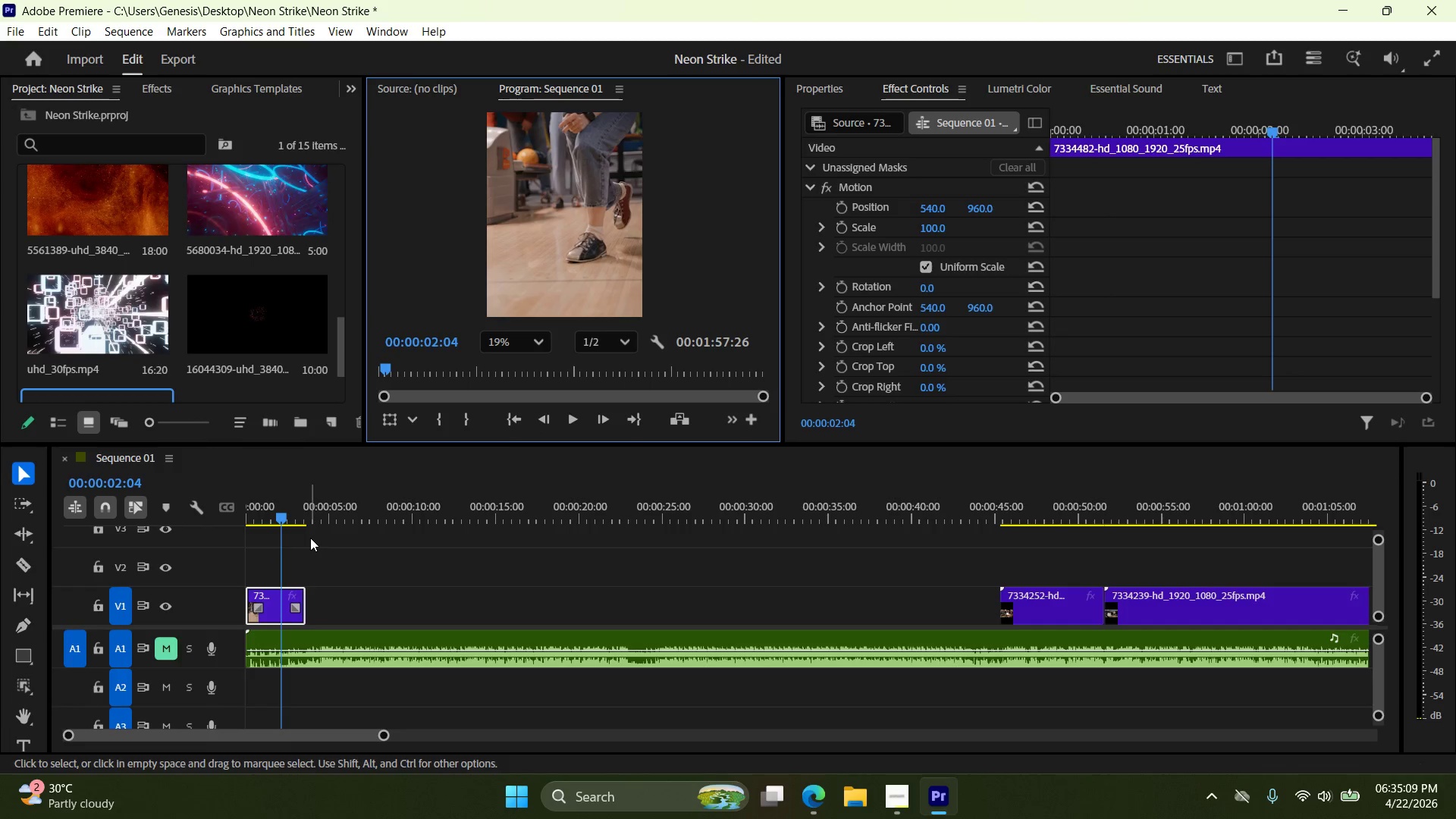 
left_click([569, 423])
 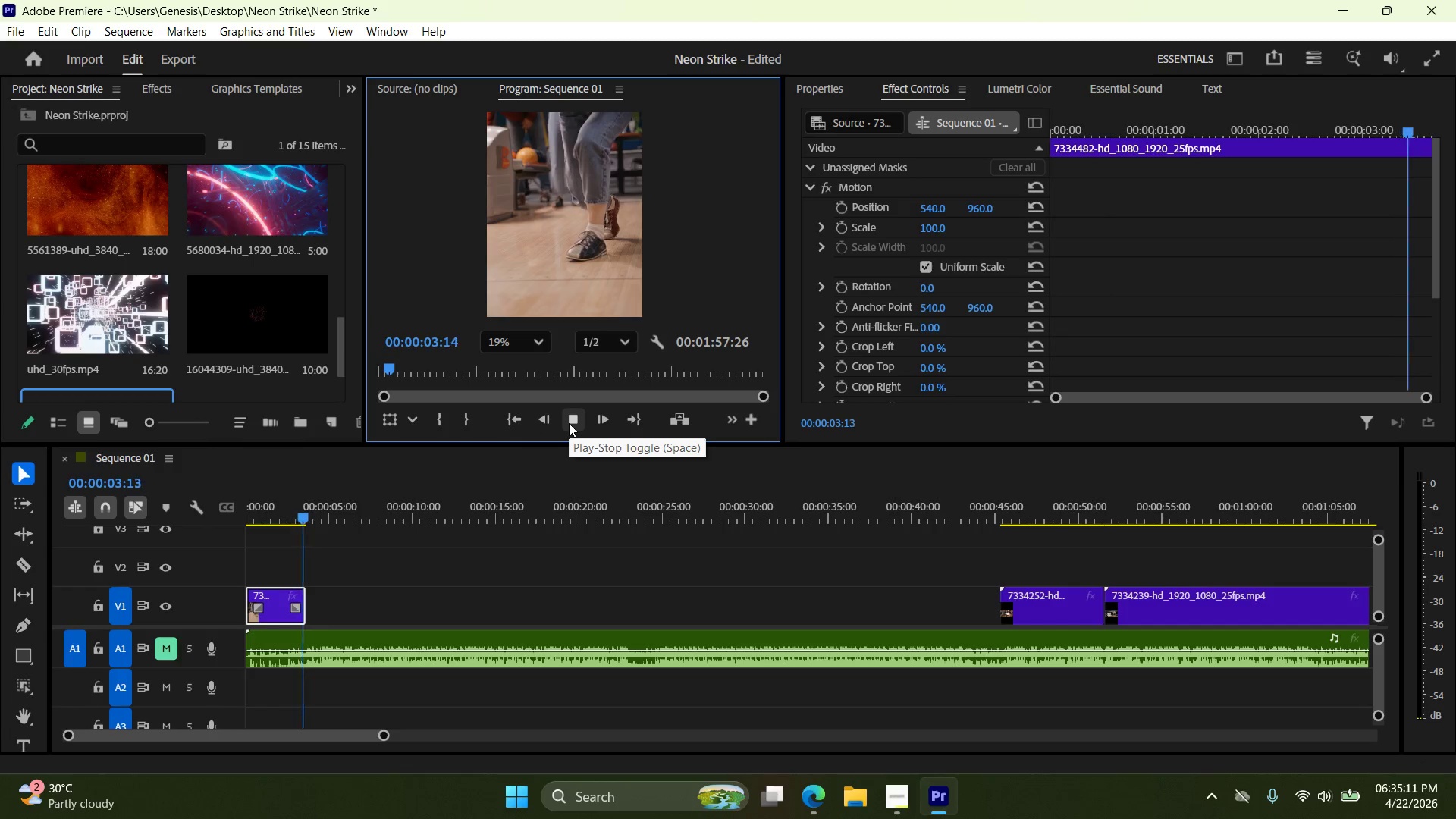 
left_click([569, 423])
 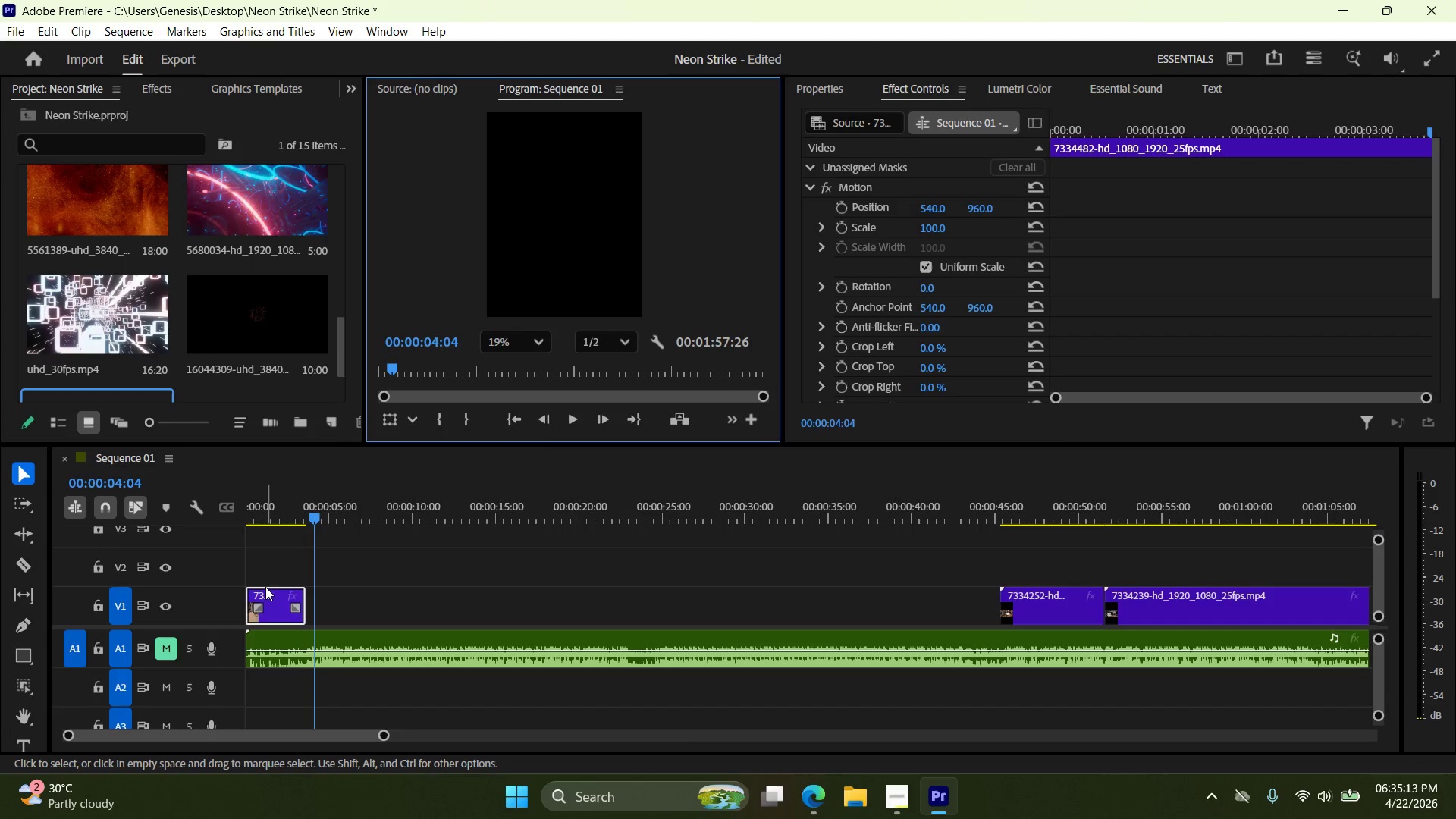 
left_click_drag(start_coordinate=[274, 593], to_coordinate=[334, 595])
 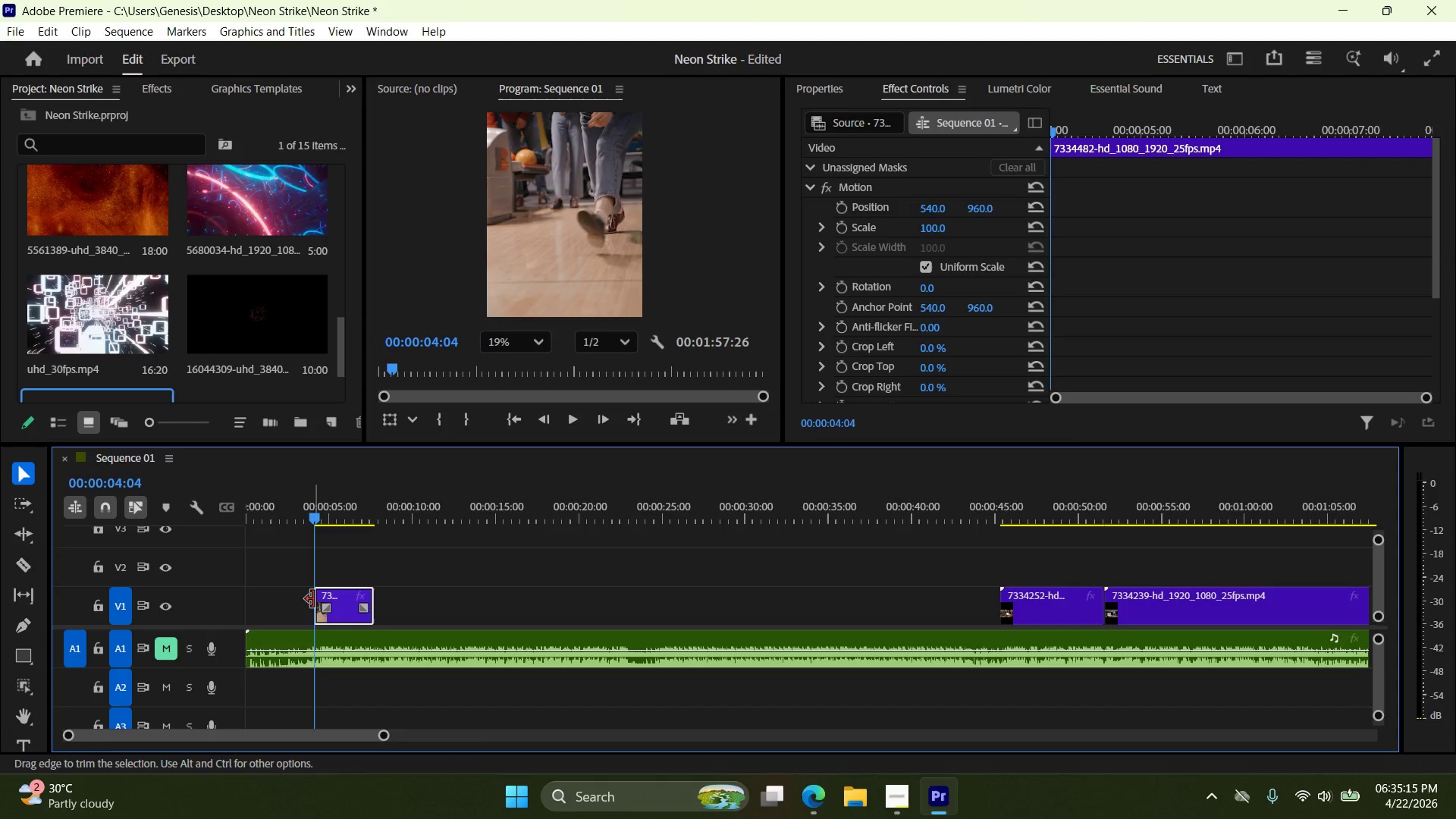 
left_click_drag(start_coordinate=[313, 599], to_coordinate=[289, 599])
 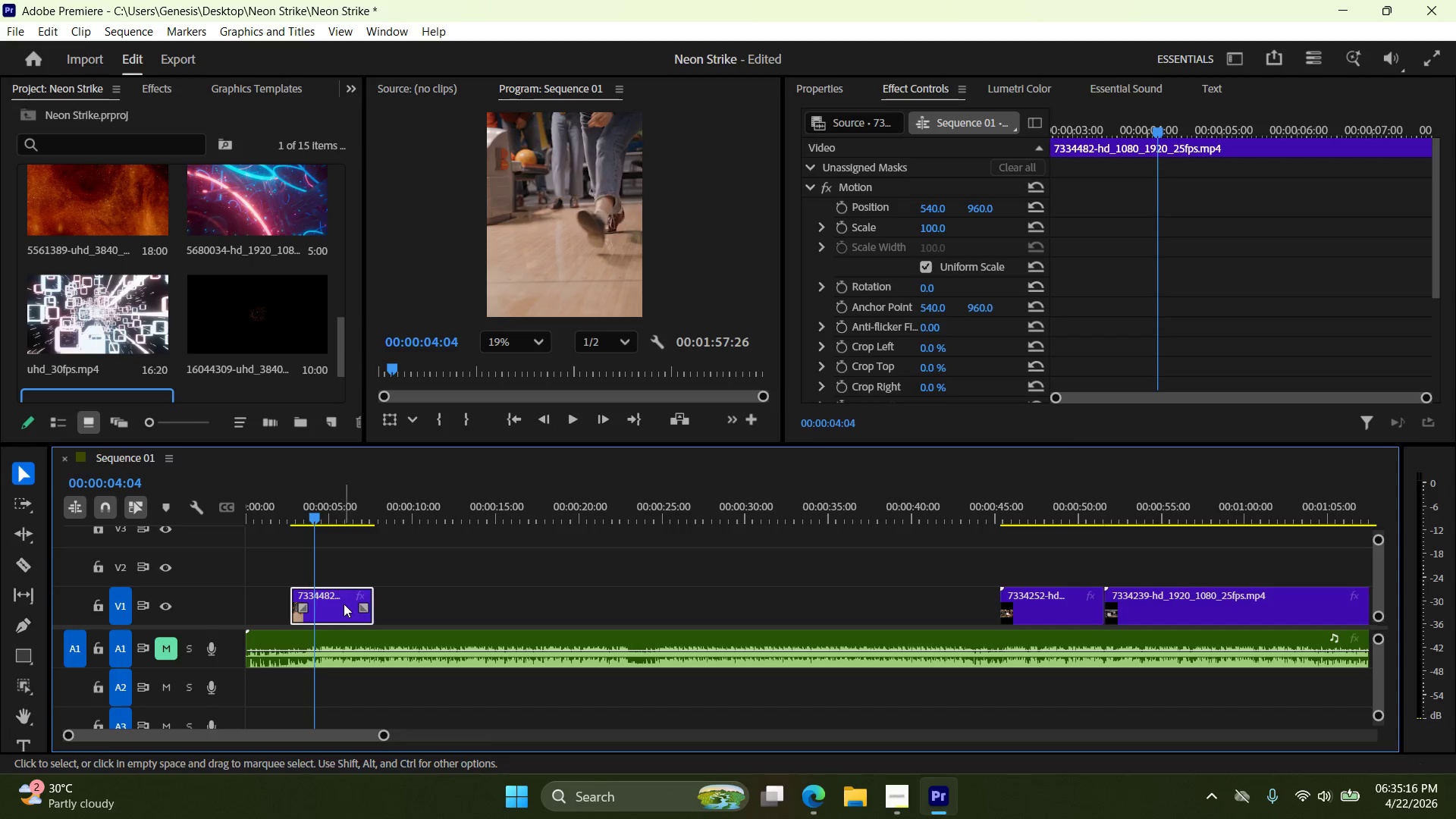 
left_click_drag(start_coordinate=[344, 604], to_coordinate=[280, 601])
 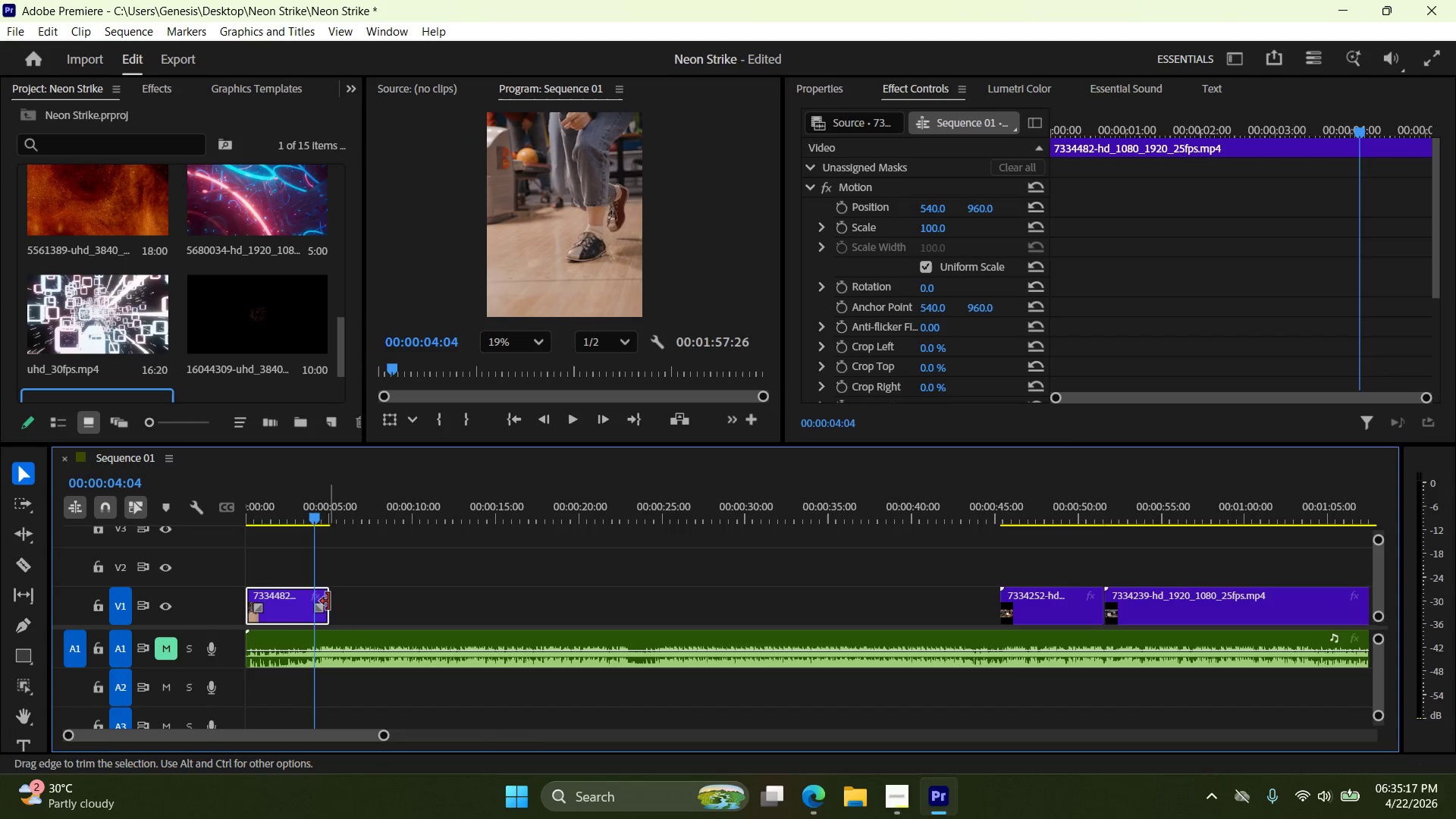 
left_click_drag(start_coordinate=[328, 601], to_coordinate=[314, 601])
 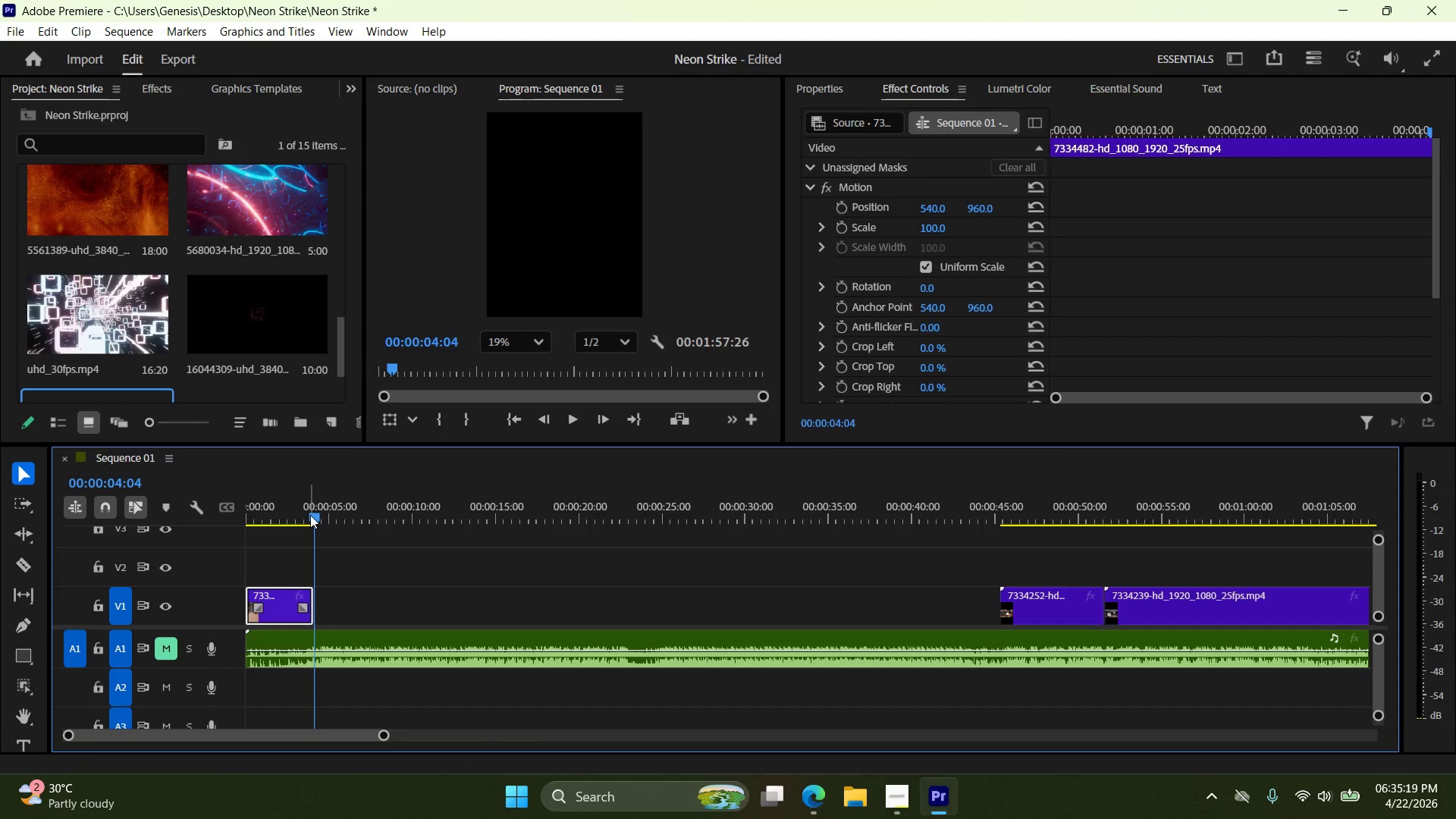 
left_click_drag(start_coordinate=[312, 516], to_coordinate=[231, 519])
 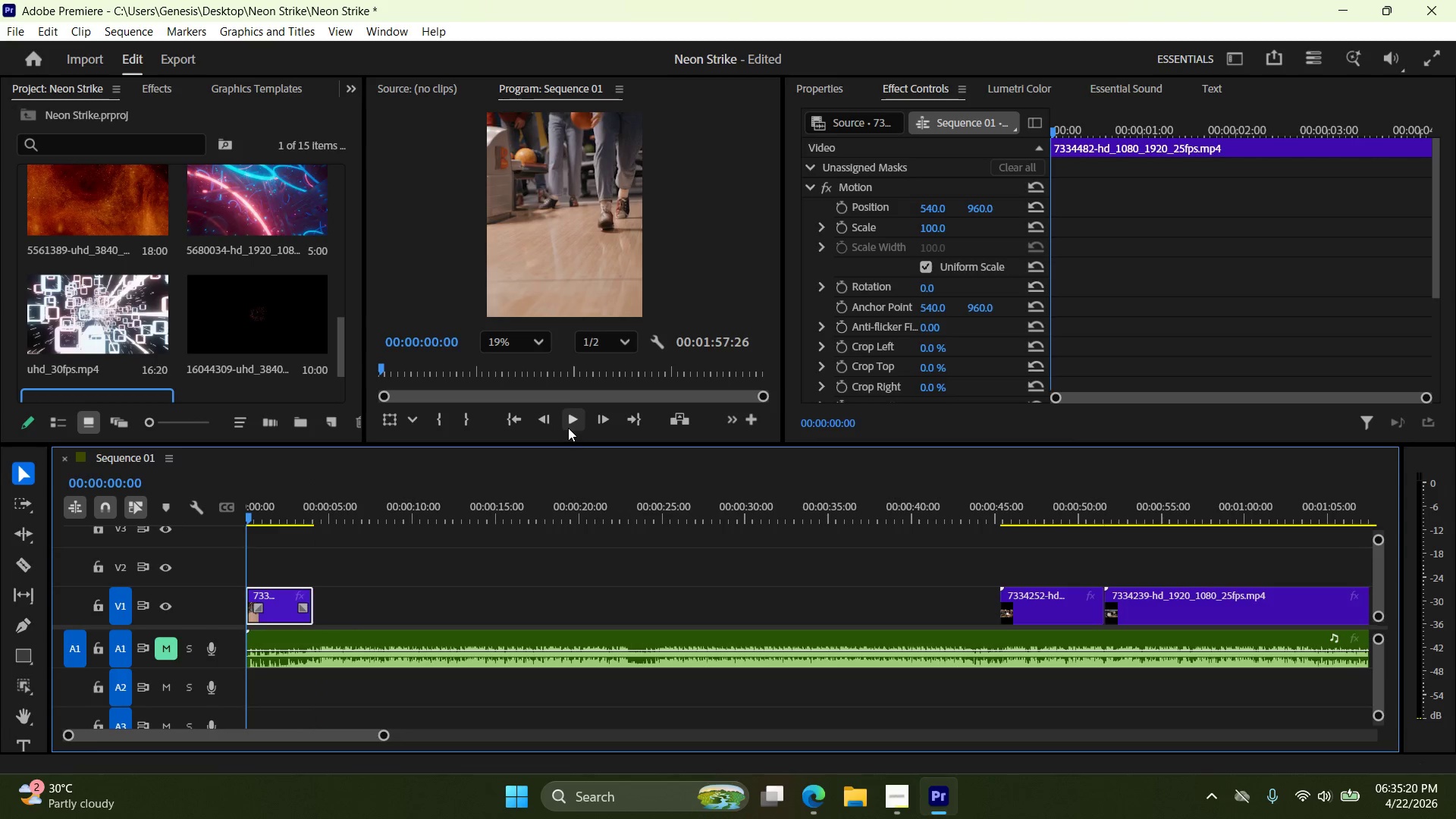 
left_click([569, 425])
 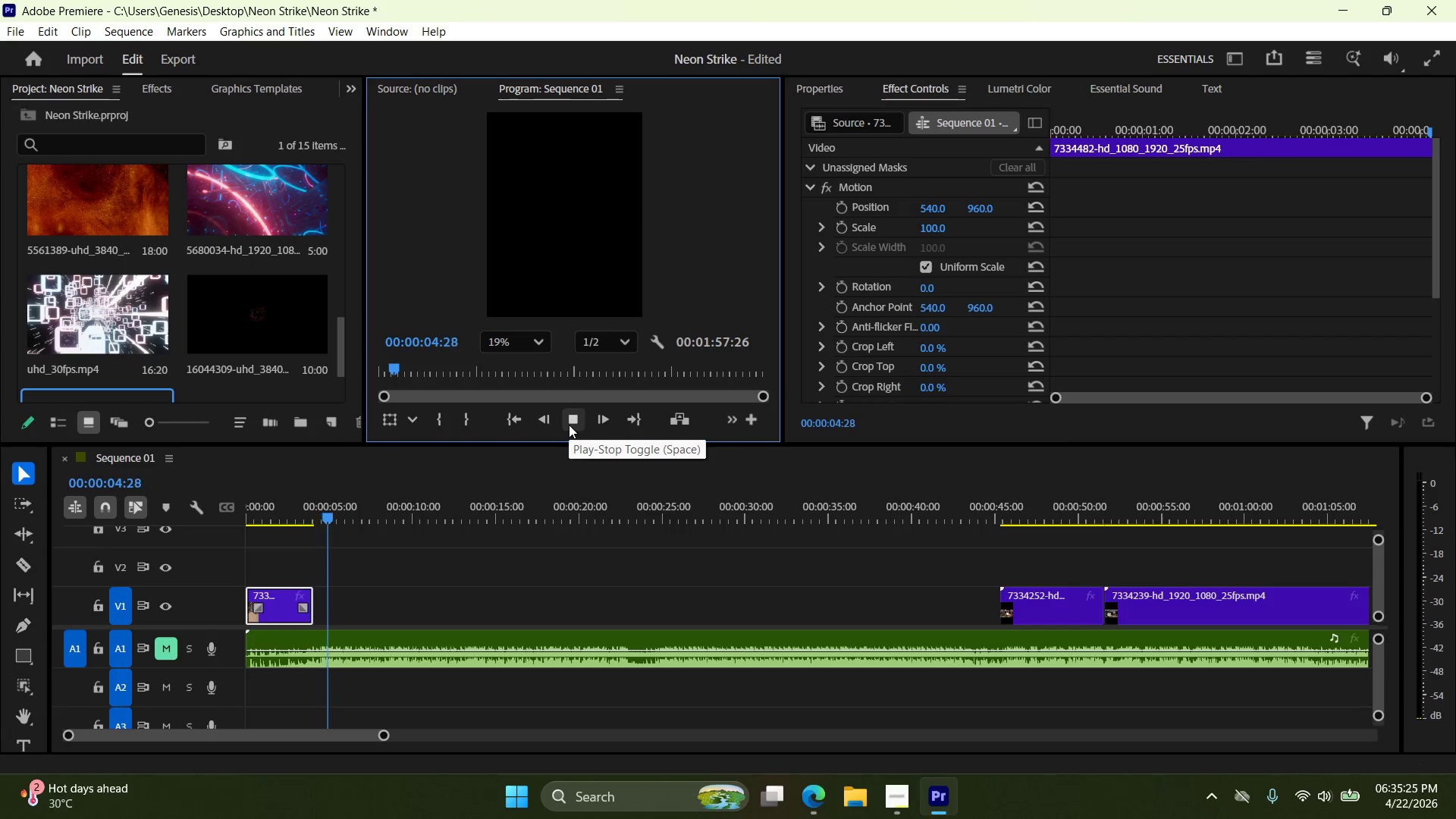 
wait(6.84)
 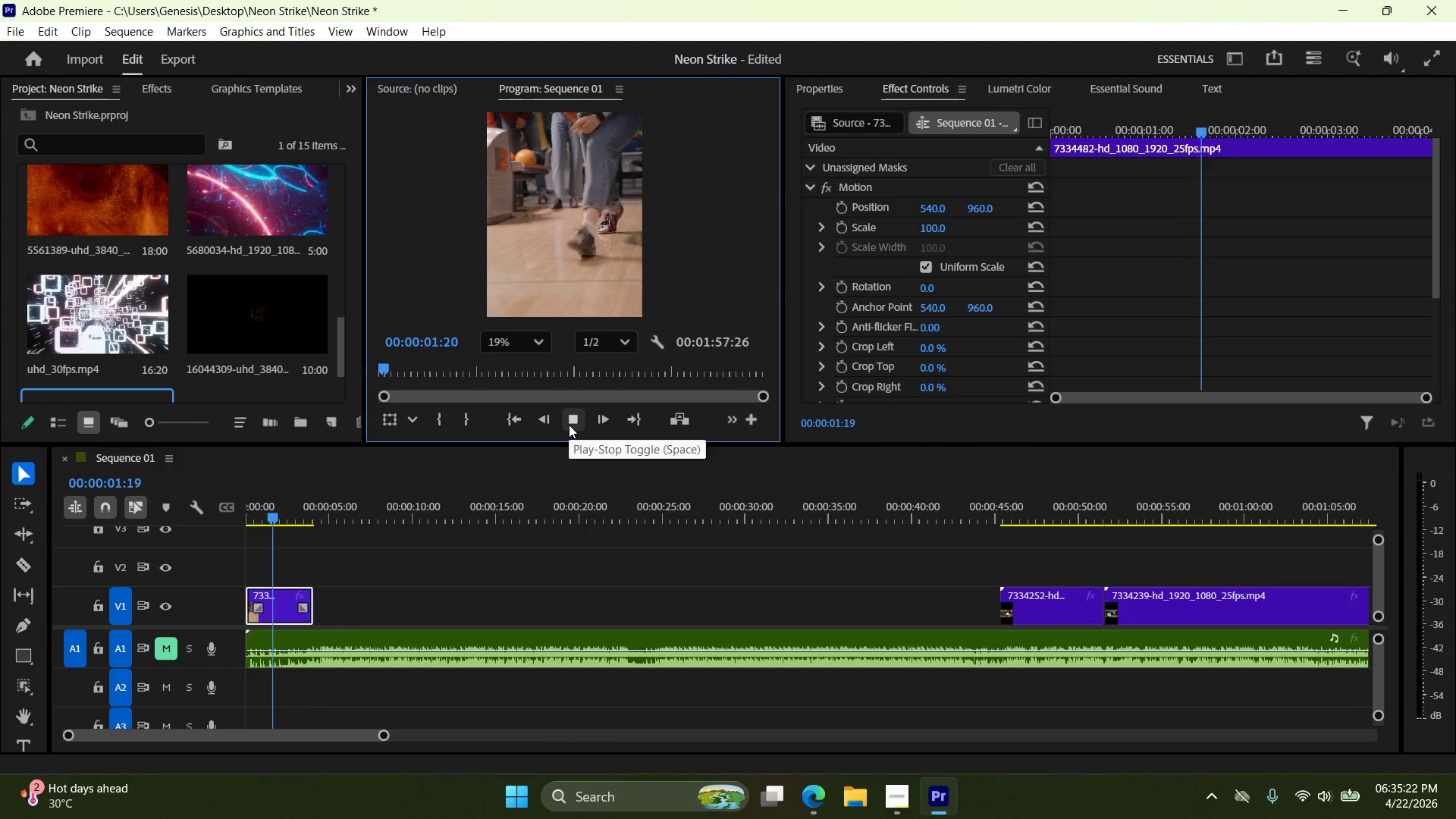 
left_click([579, 431])
 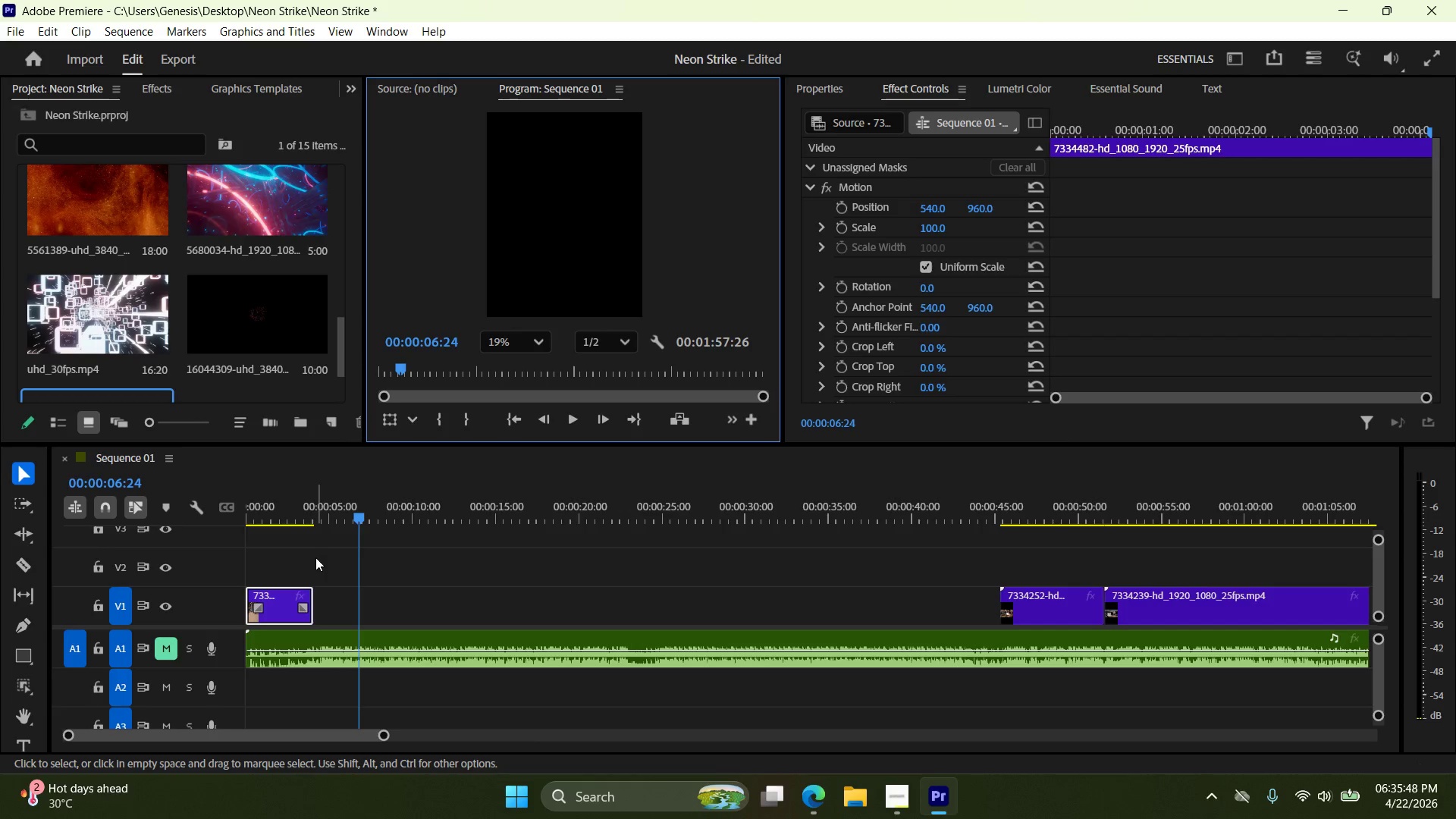 
wait(25.48)
 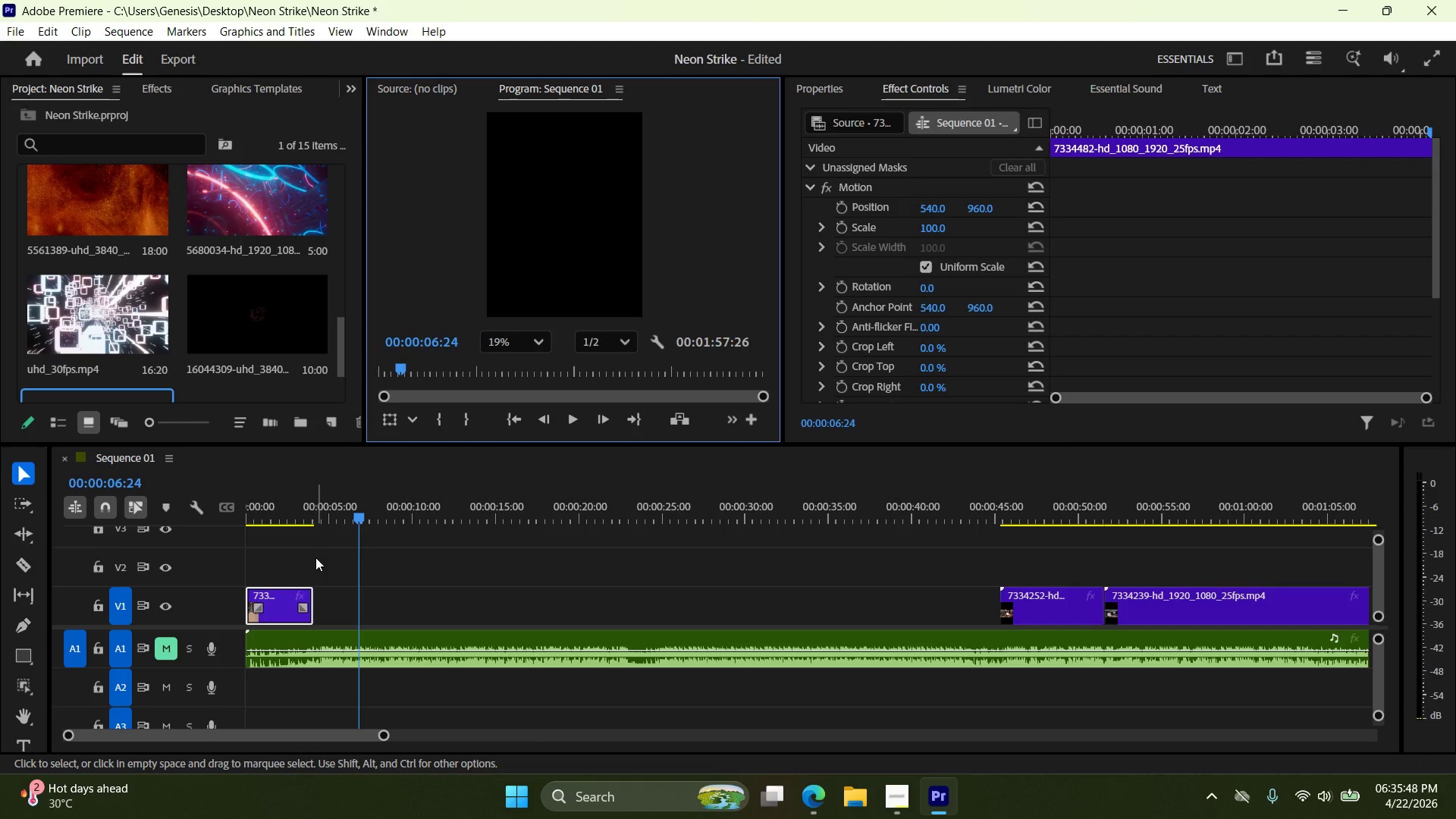 
left_click([141, 190])
 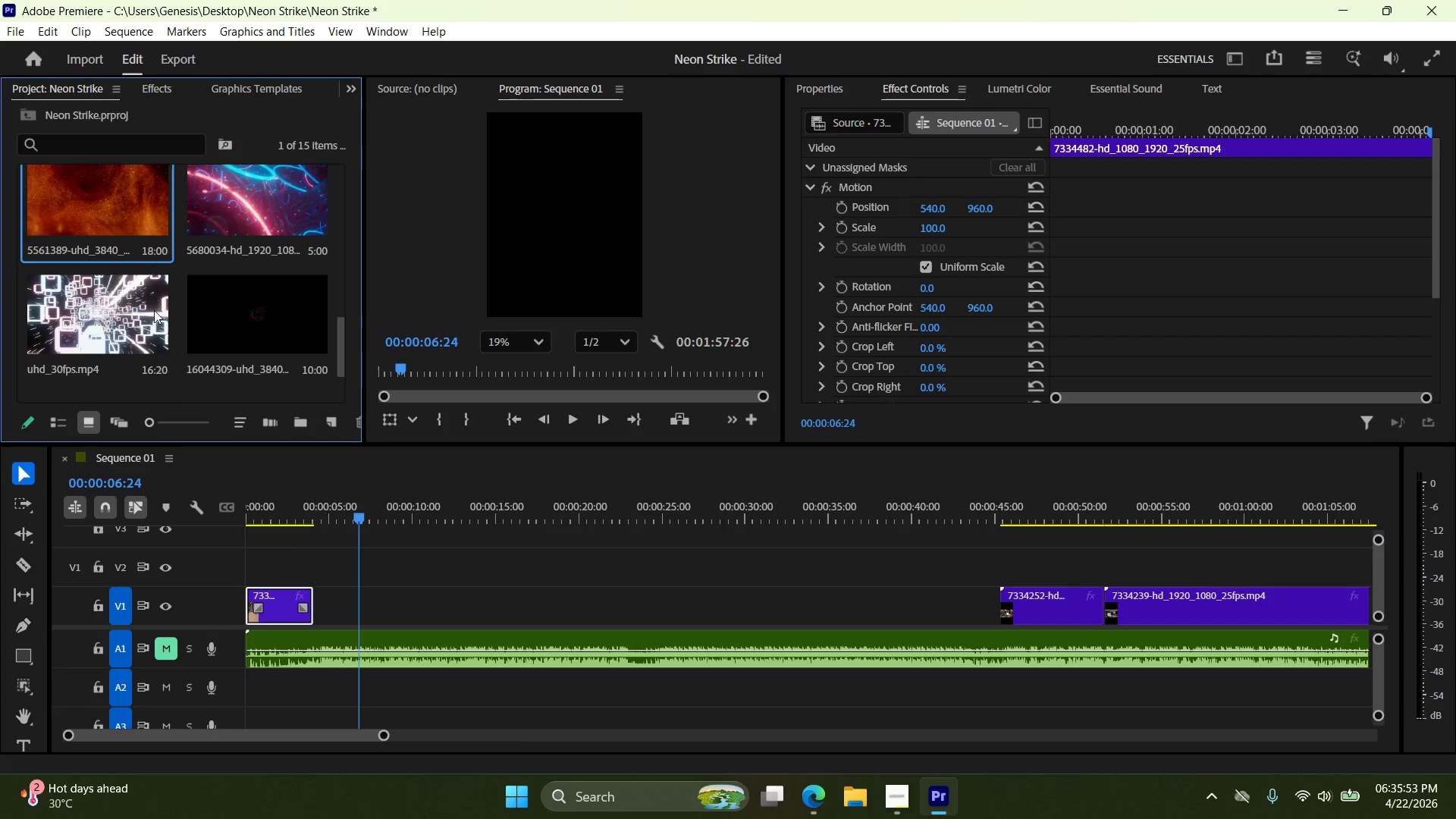 
scroll: coordinate [196, 327], scroll_direction: up, amount: 5.0
 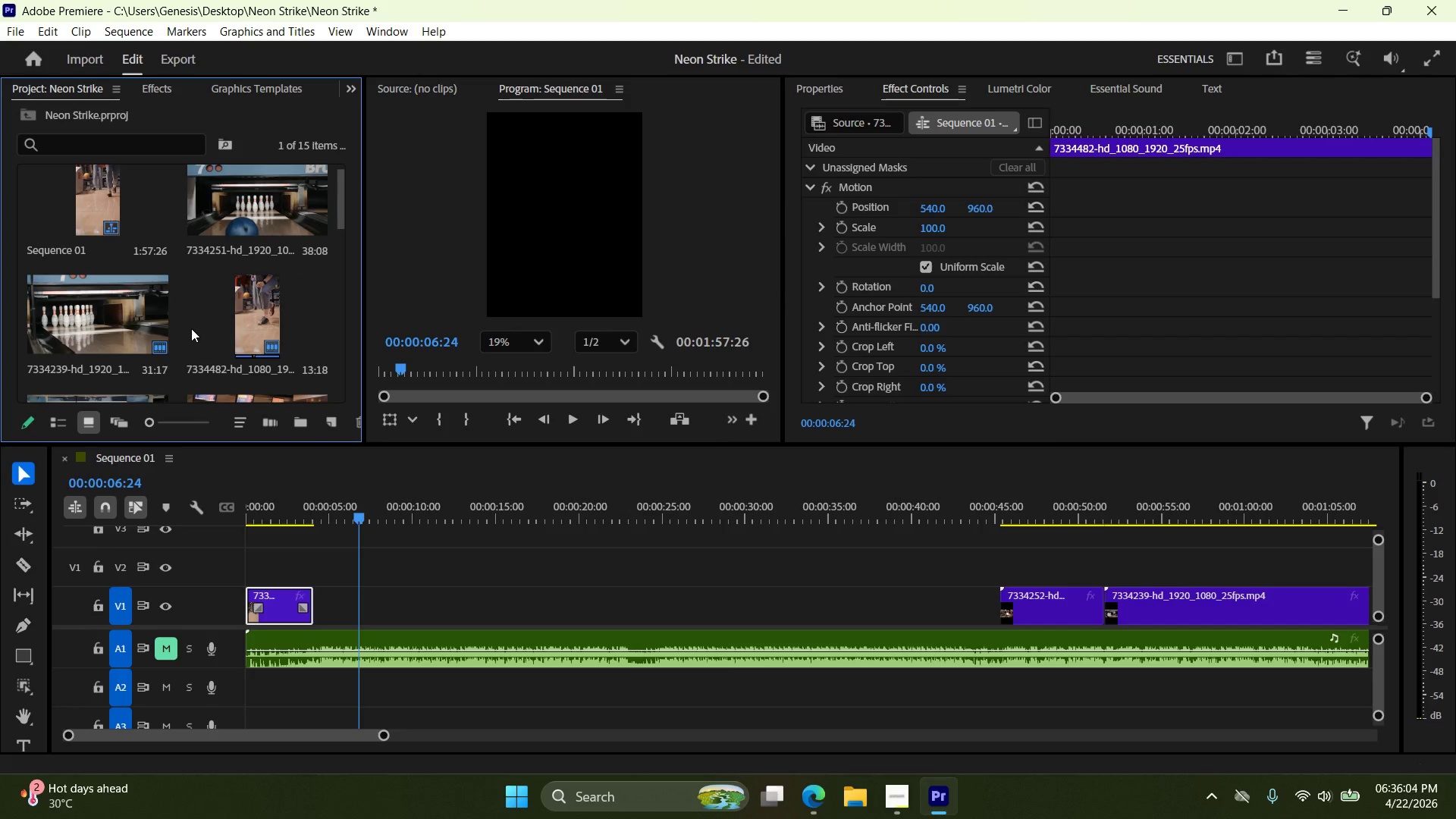 
wait(11.83)
 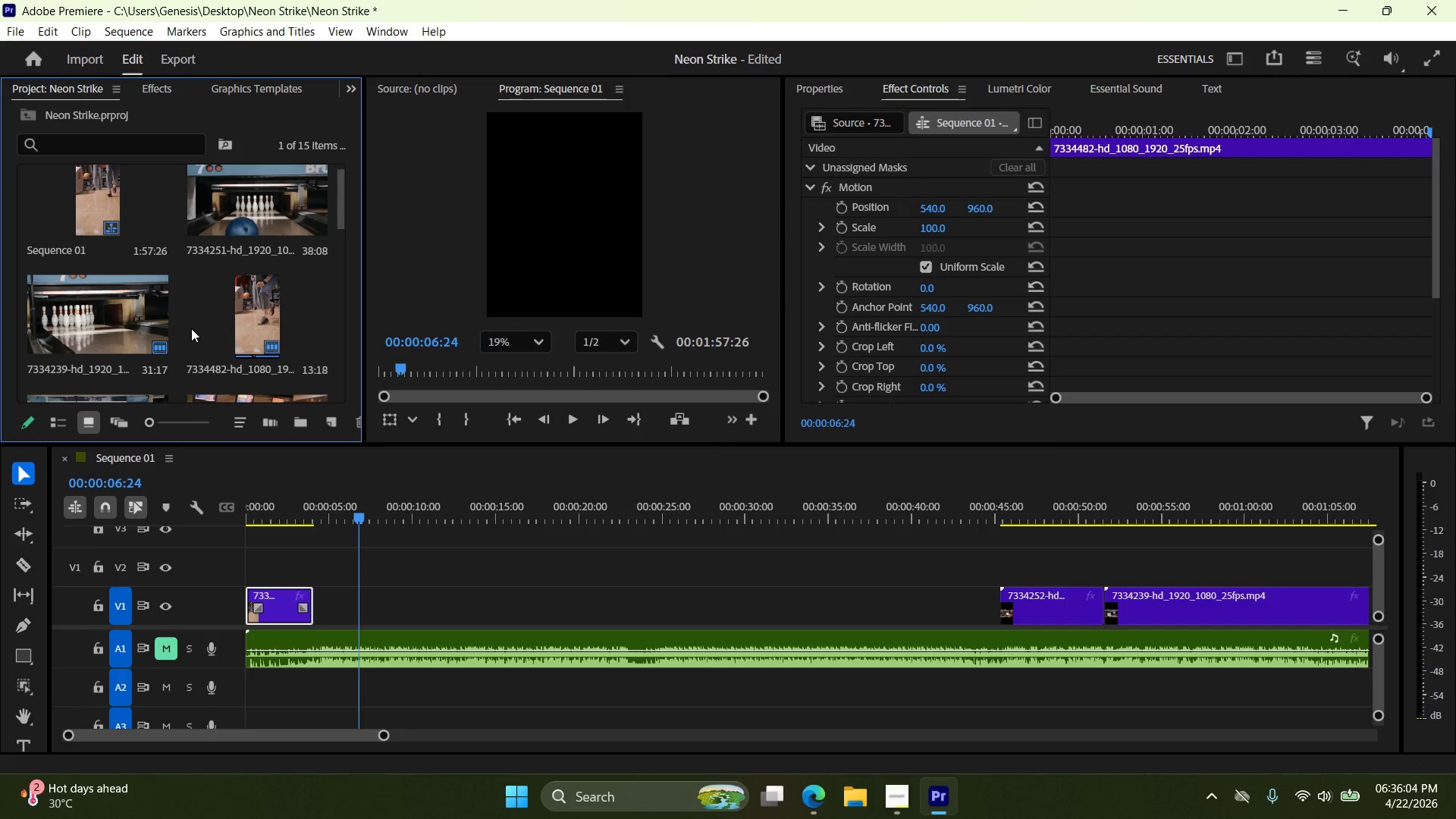 
scroll: coordinate [202, 336], scroll_direction: down, amount: 1.0
 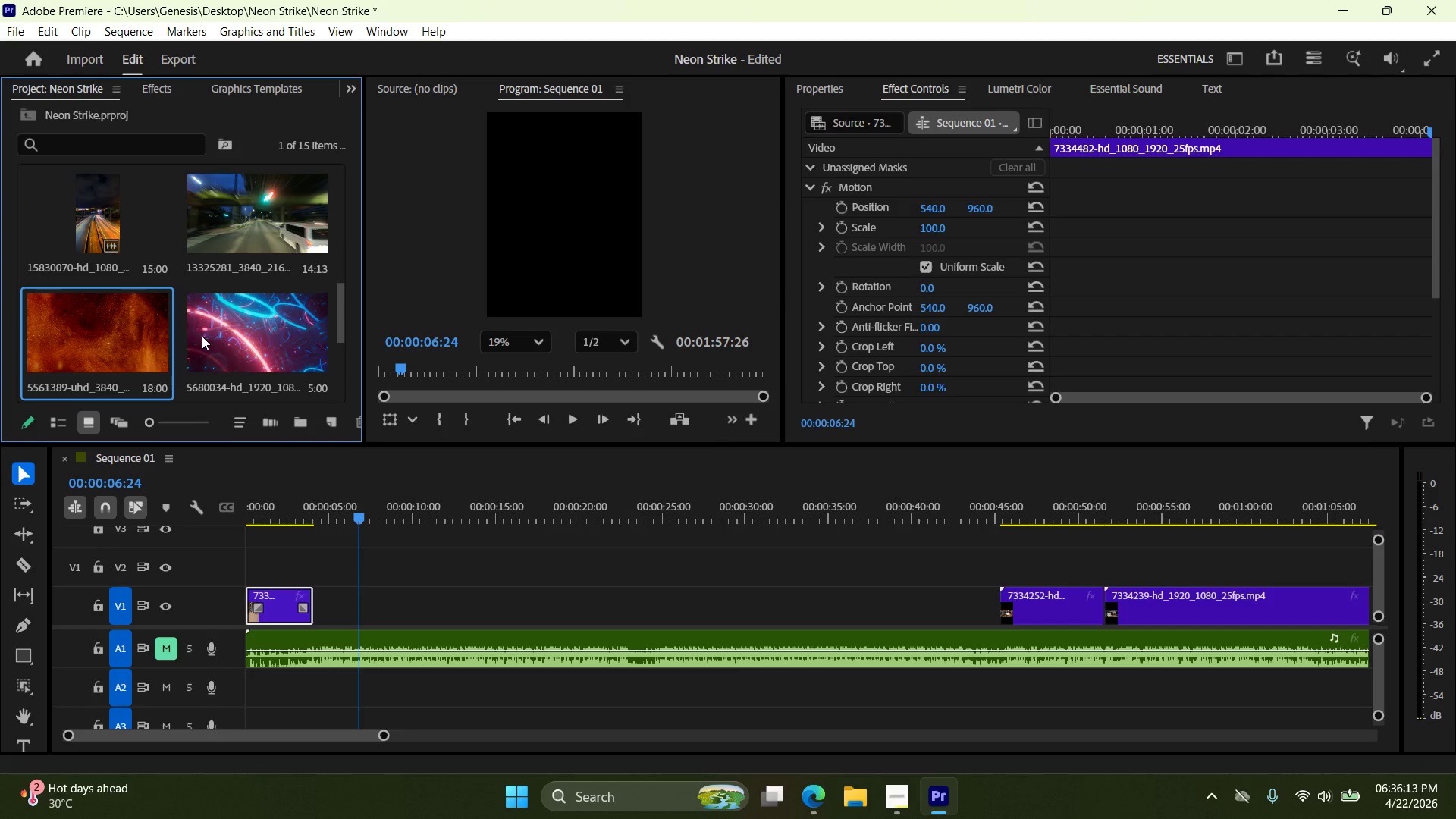 
scroll: coordinate [202, 336], scroll_direction: up, amount: 1.0
 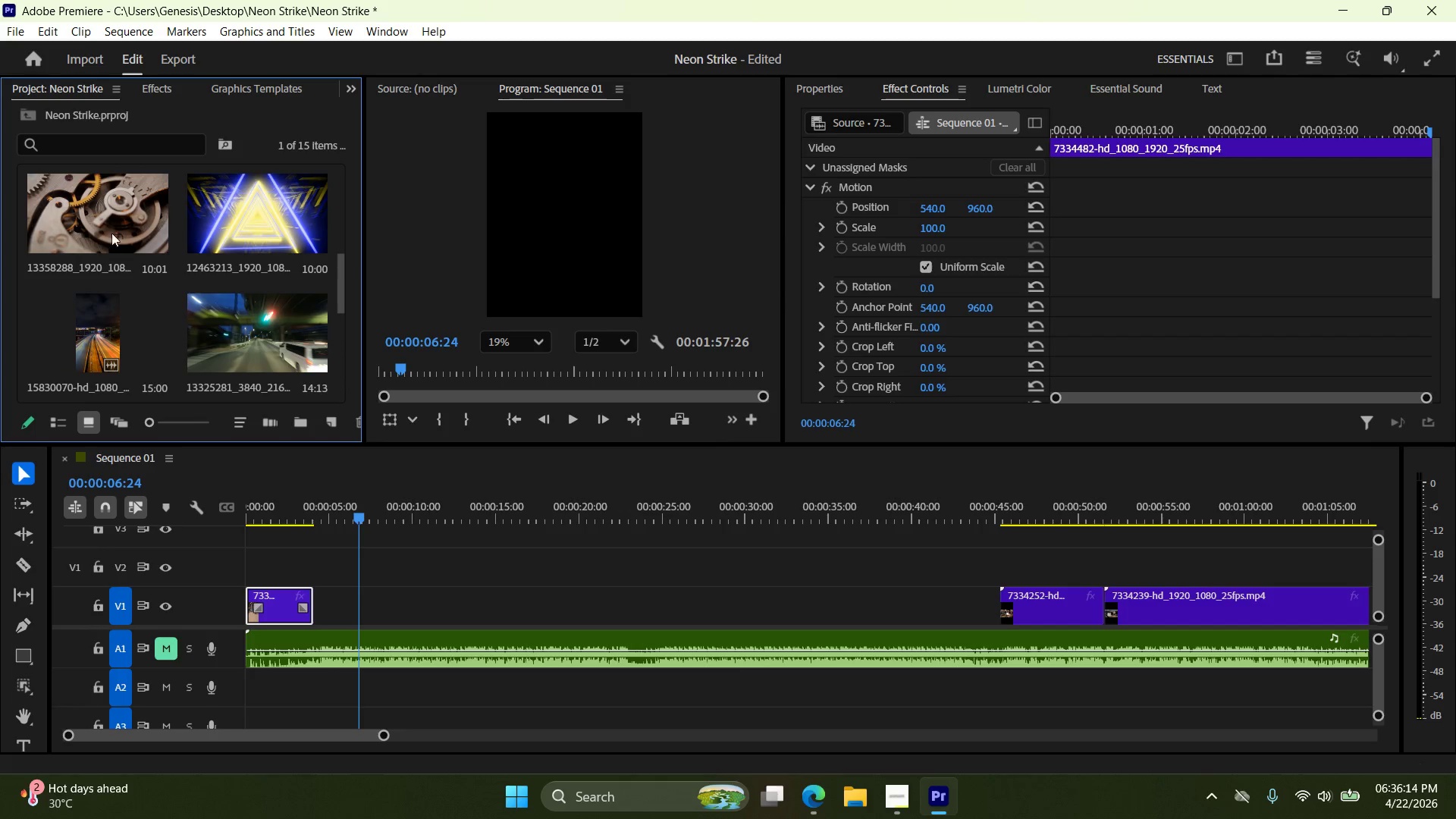 
left_click_drag(start_coordinate=[118, 224], to_coordinate=[374, 610])
 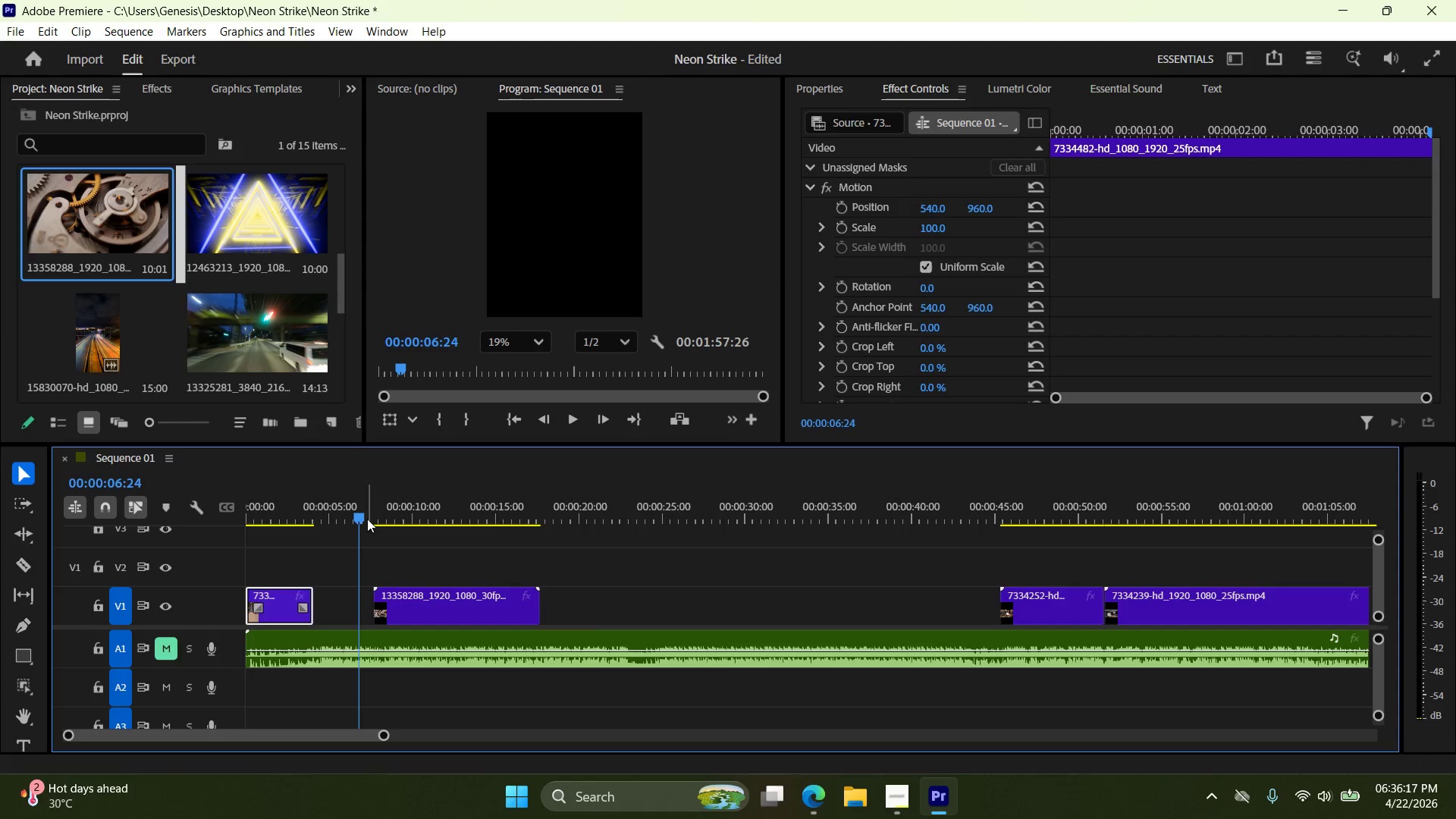 
left_click_drag(start_coordinate=[362, 516], to_coordinate=[376, 525])
 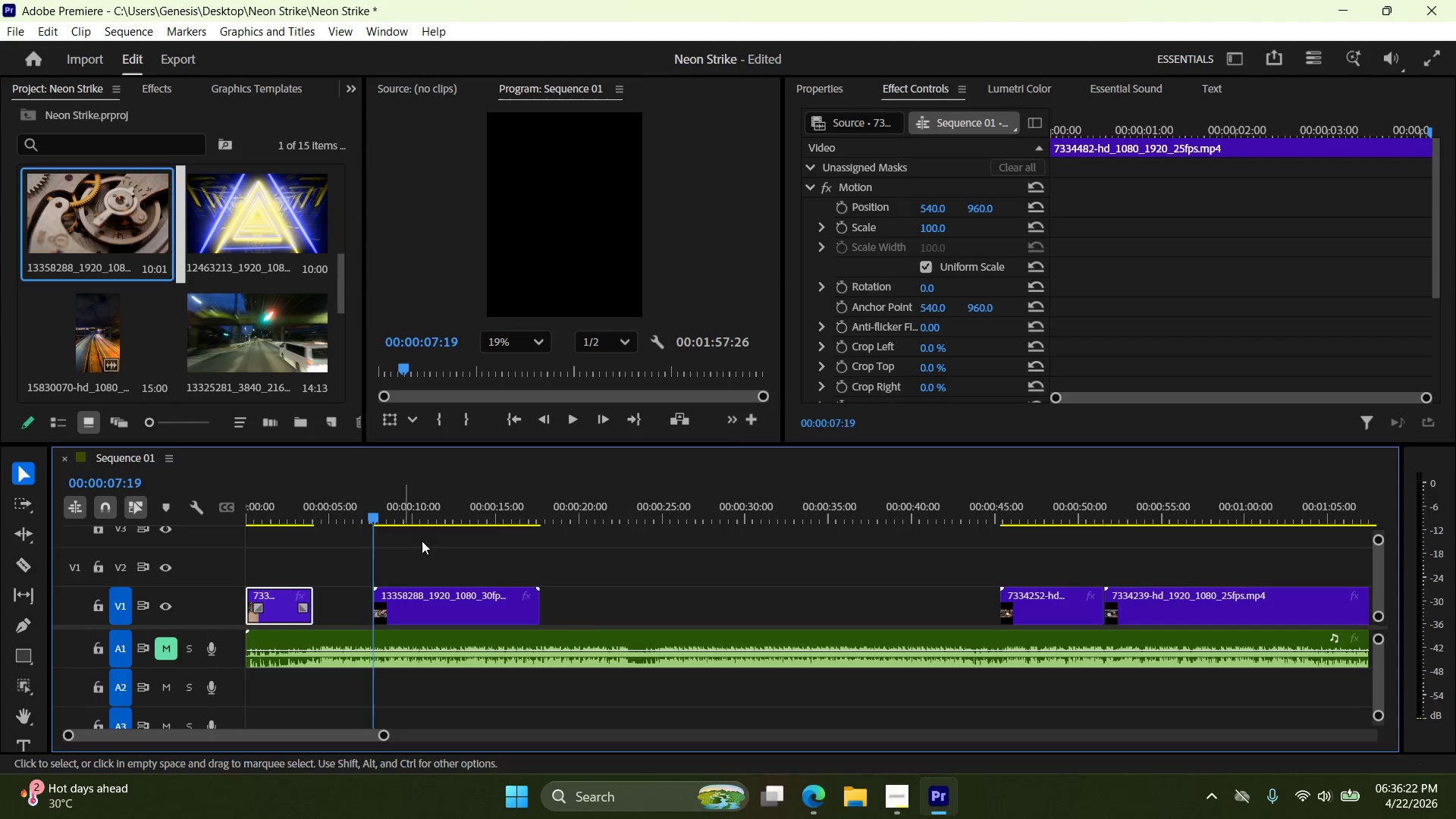 
left_click([578, 421])
 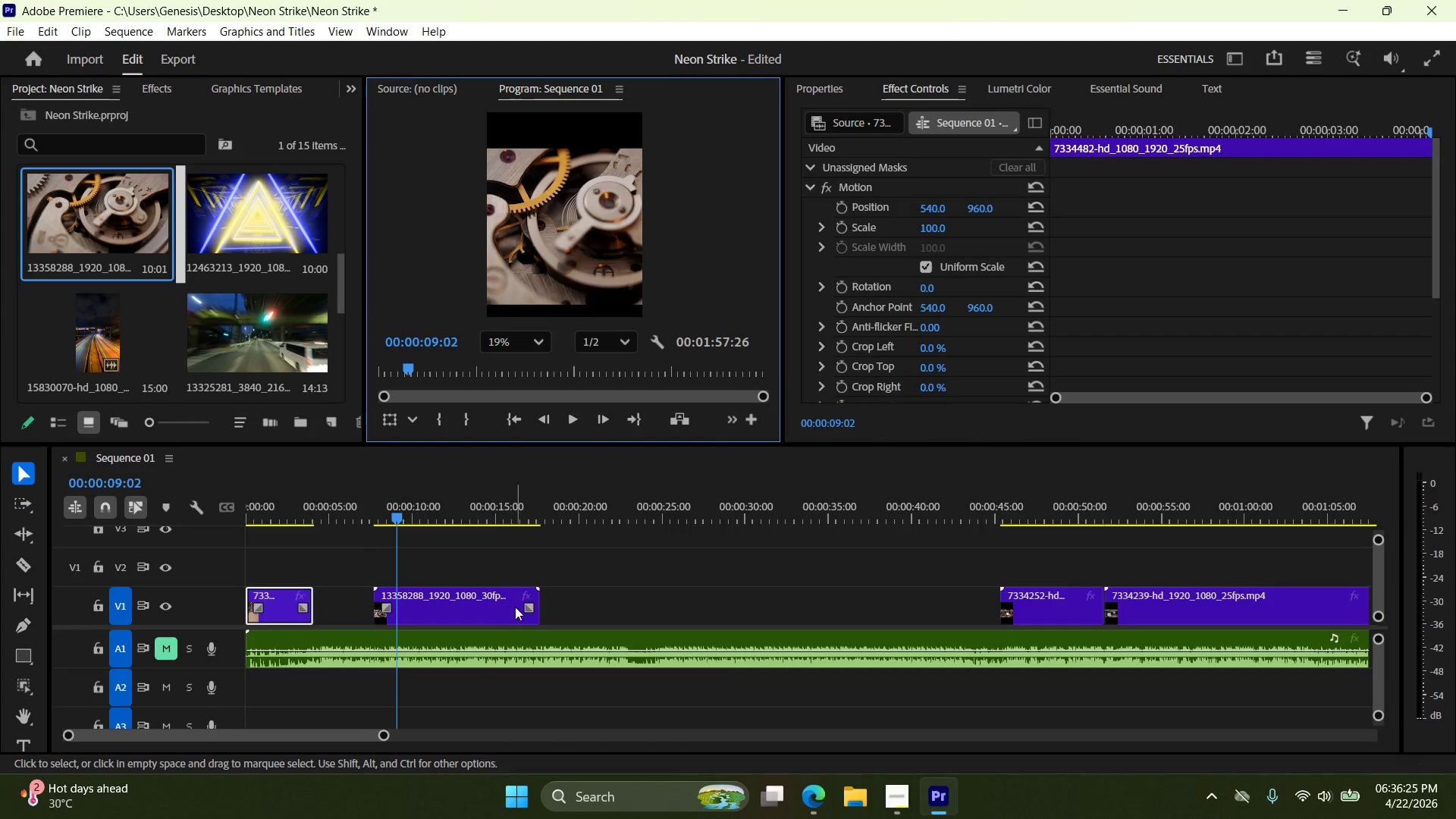 
left_click_drag(start_coordinate=[537, 595], to_coordinate=[413, 600])
 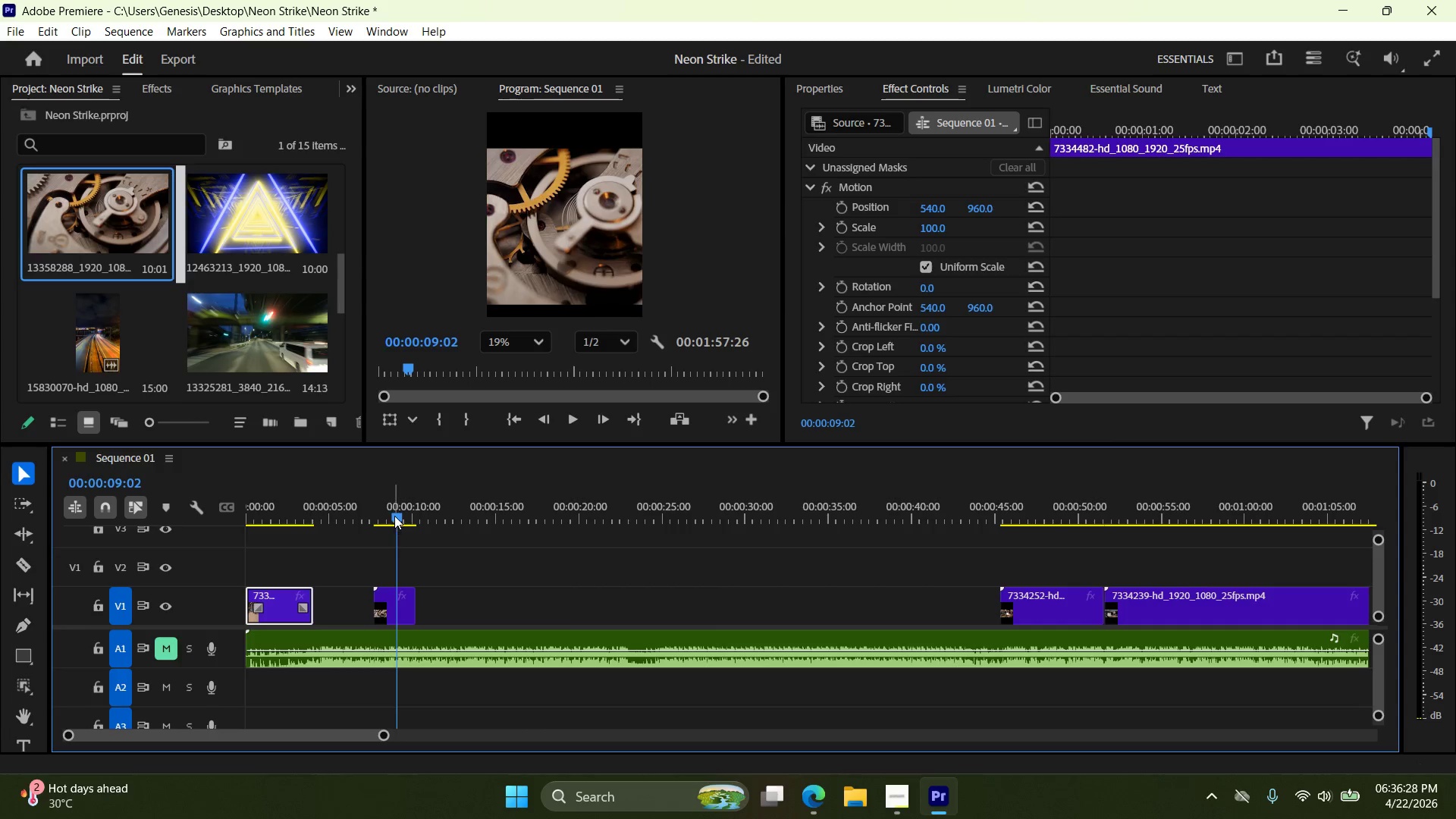 
left_click_drag(start_coordinate=[394, 516], to_coordinate=[373, 517])
 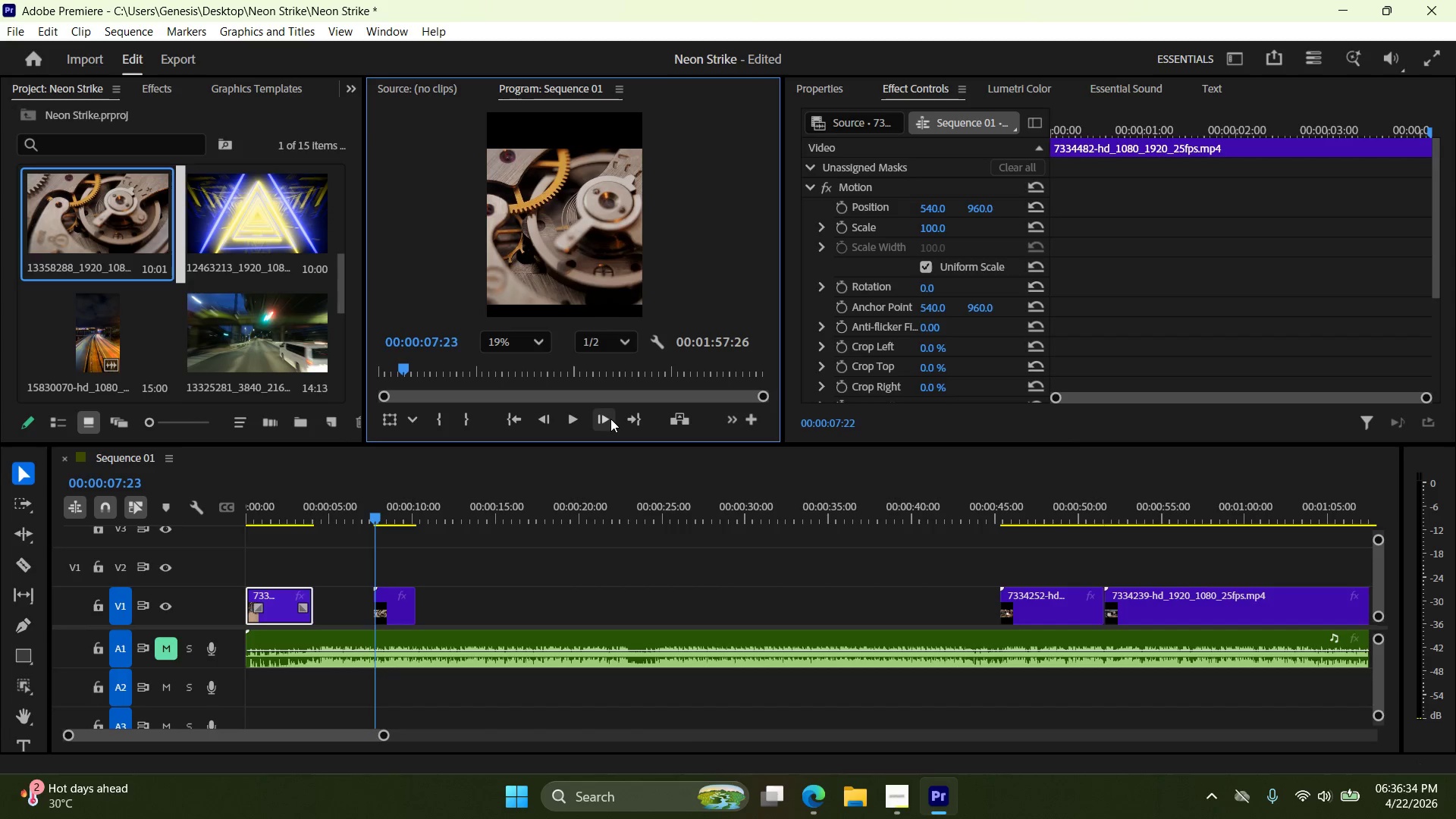 
wait(6.72)
 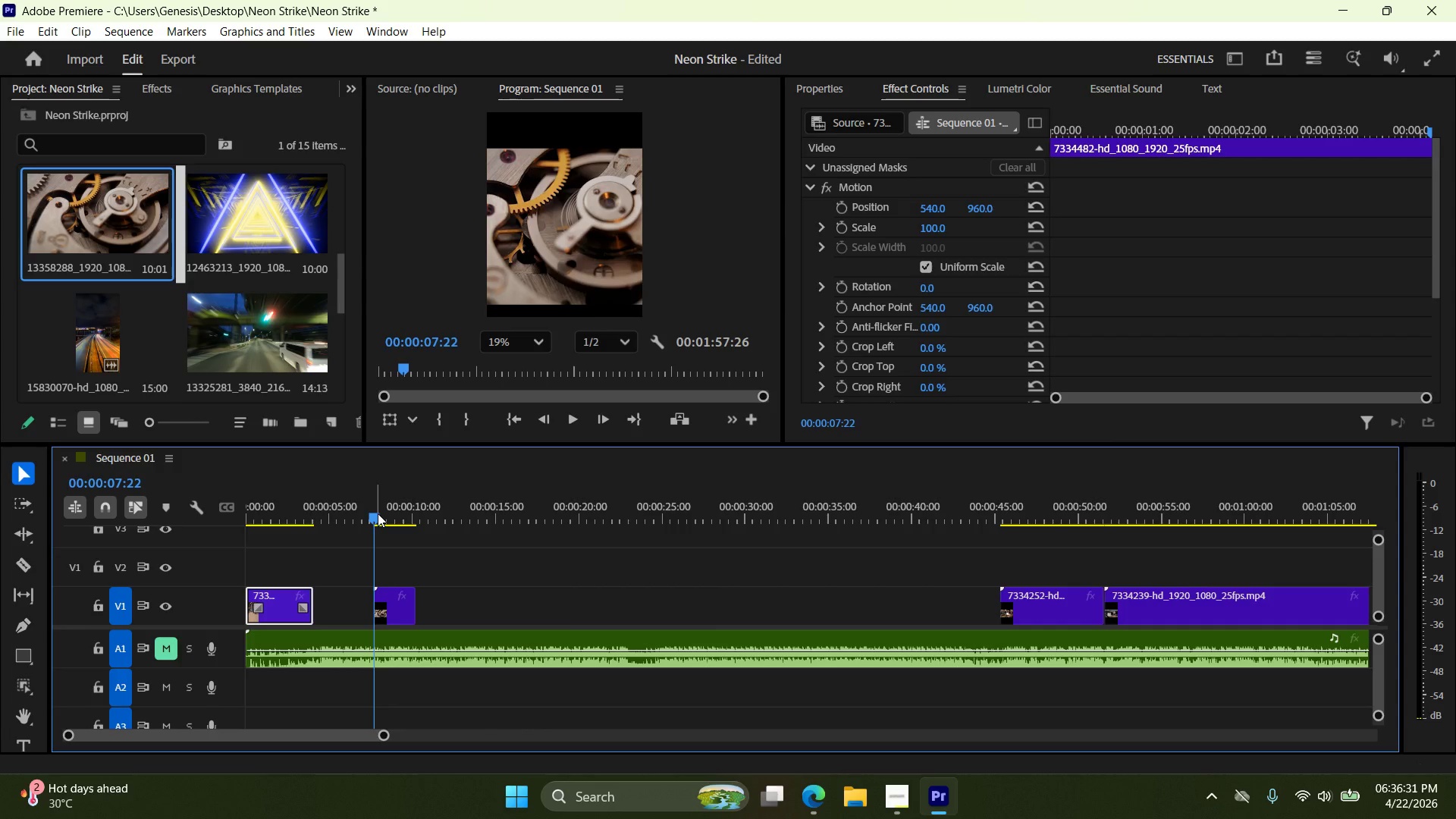 
double_click([612, 417])
 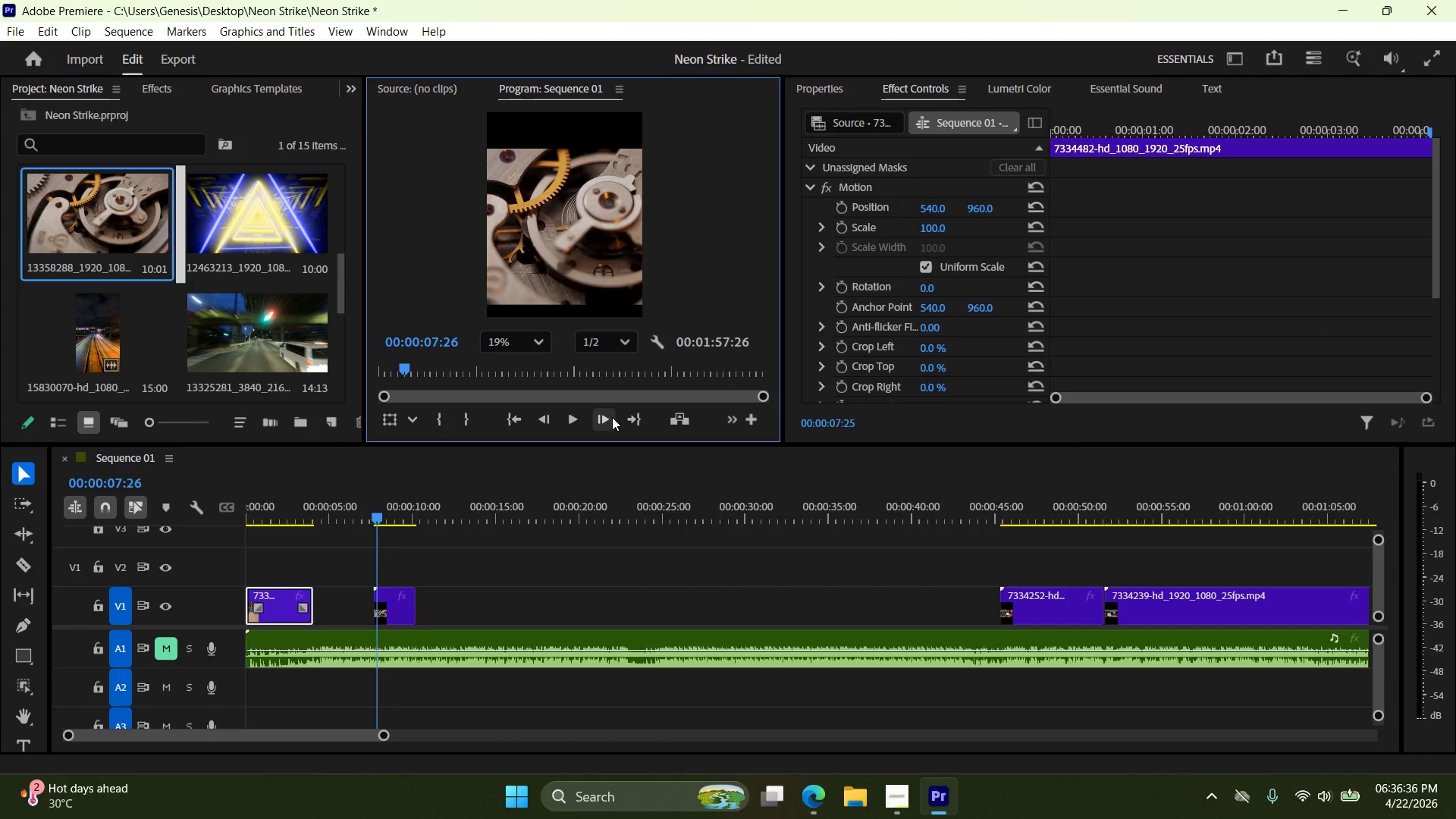 
triple_click([612, 417])
 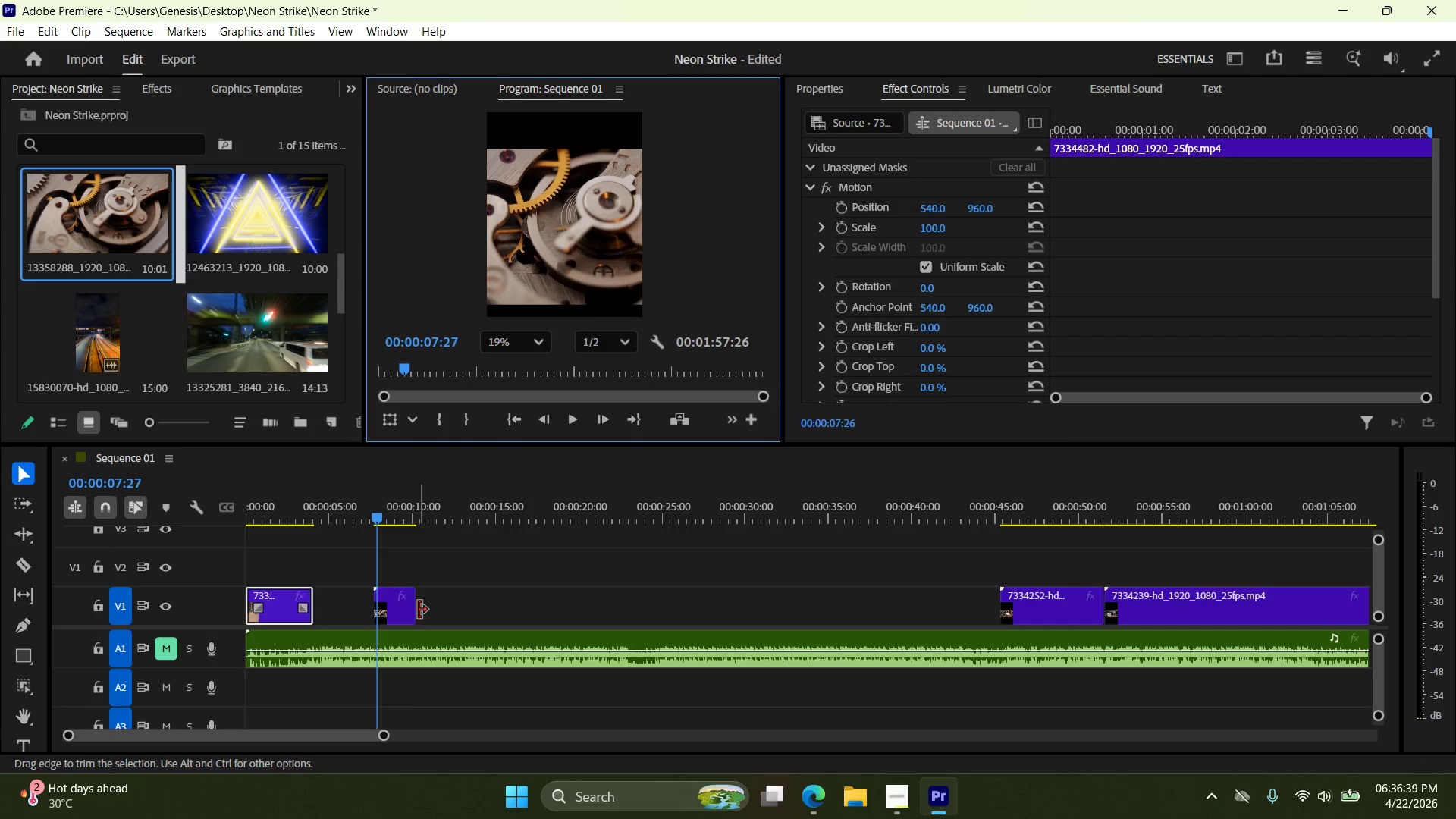 
left_click_drag(start_coordinate=[414, 608], to_coordinate=[375, 611])
 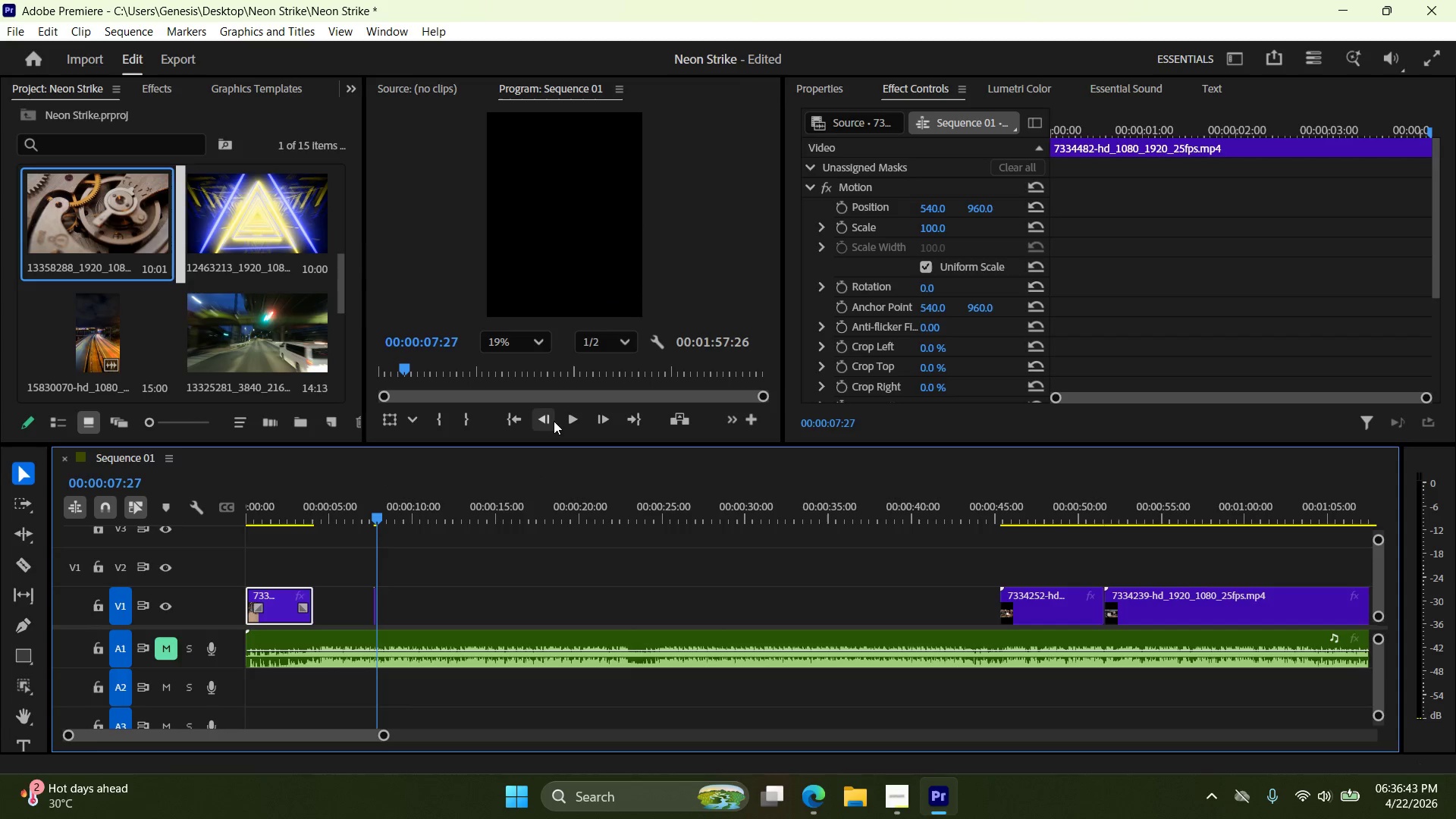 
left_click([553, 421])
 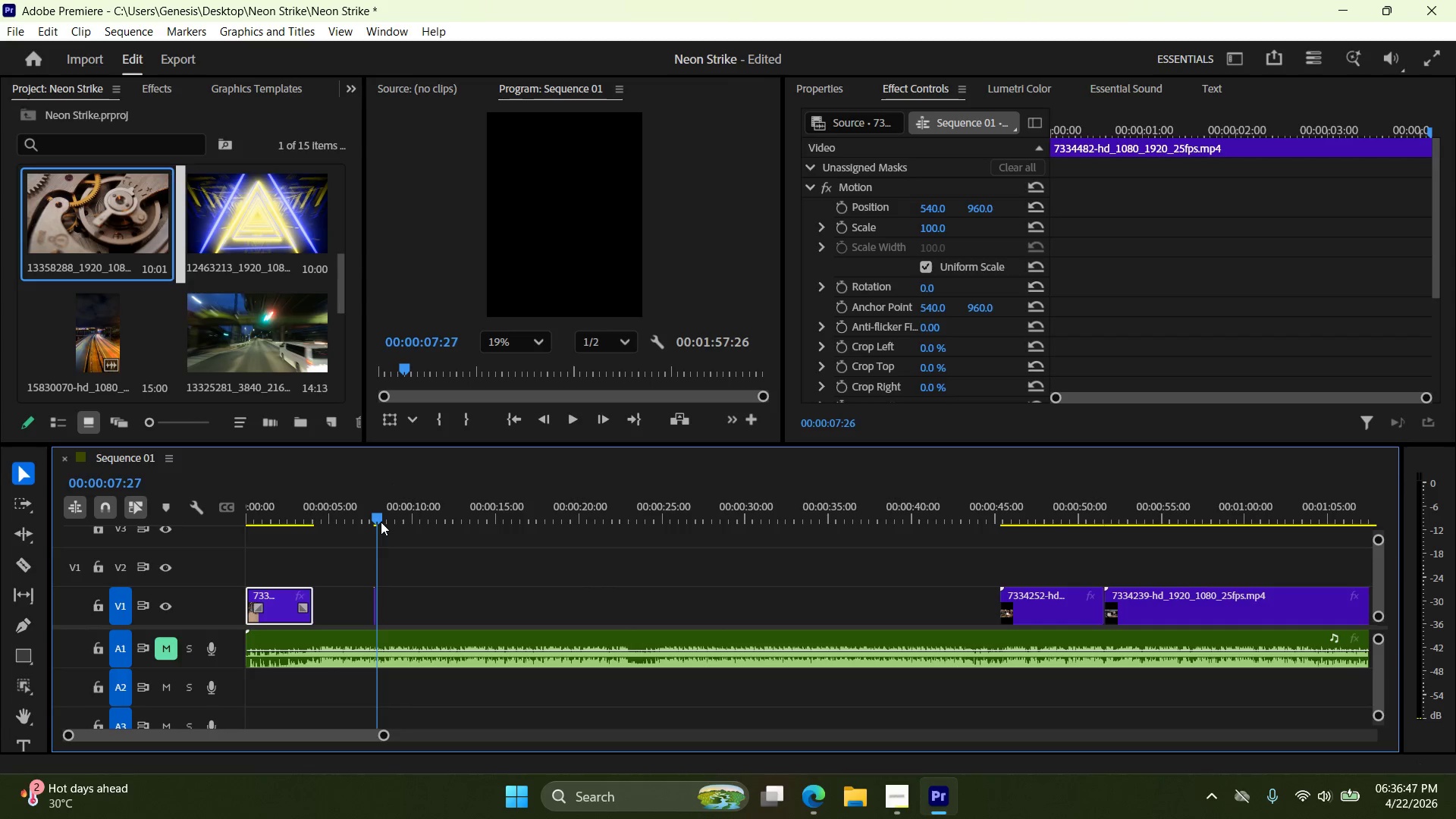 
double_click([539, 421])
 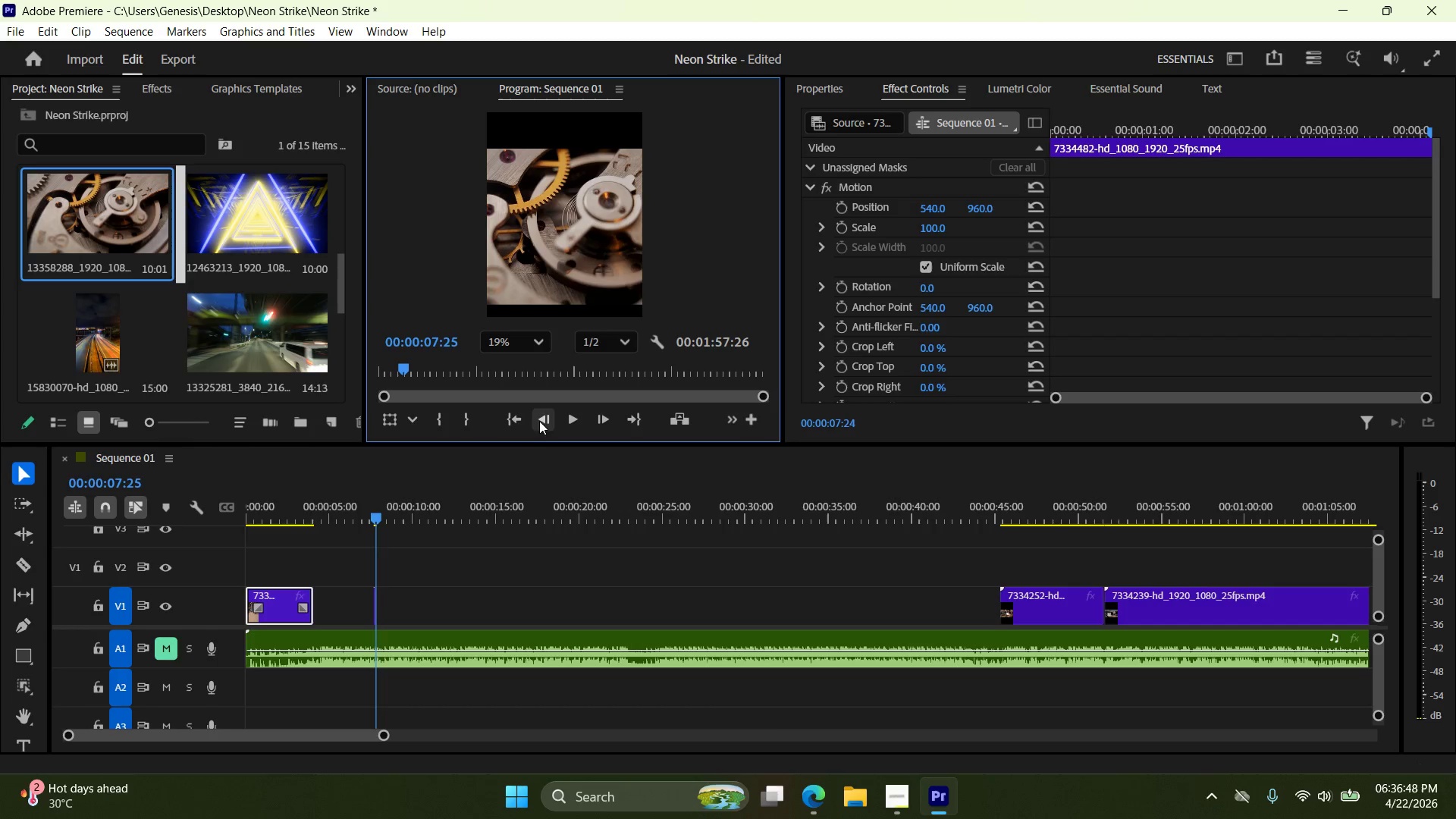 
triple_click([539, 421])